 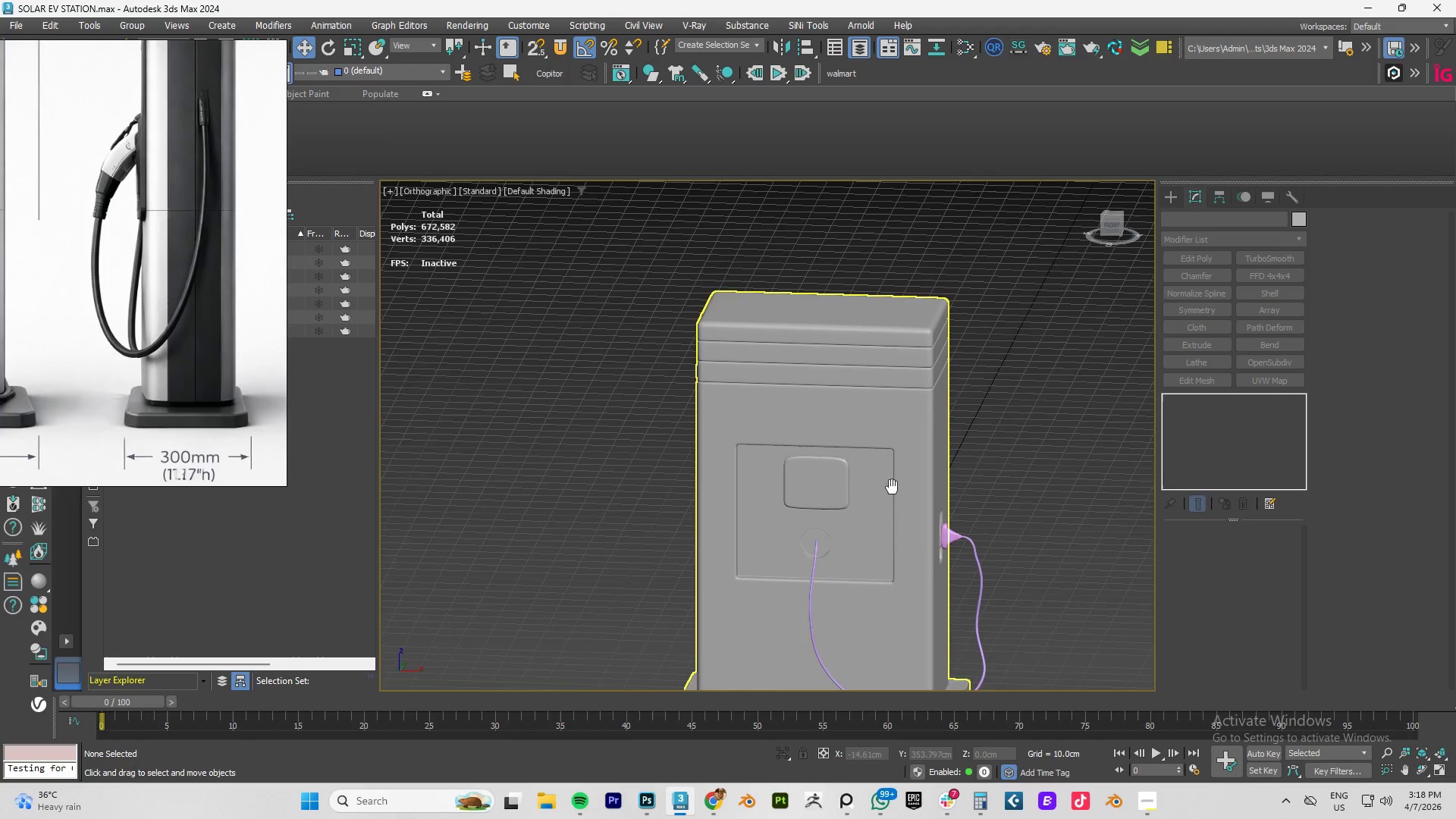 
scroll: coordinate [130, 307], scroll_direction: down, amount: 9.0
 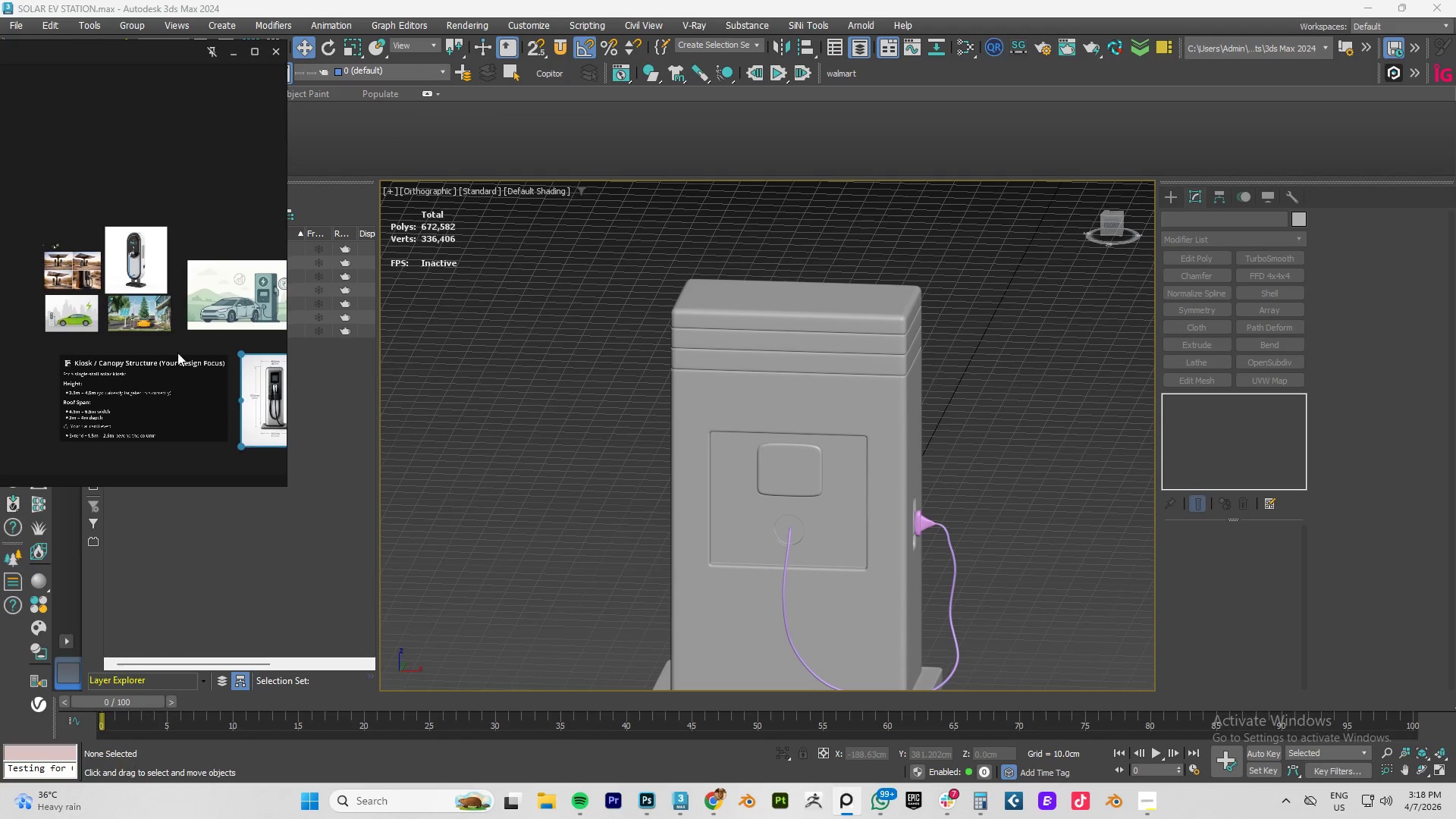 
scroll: coordinate [145, 344], scroll_direction: up, amount: 16.0
 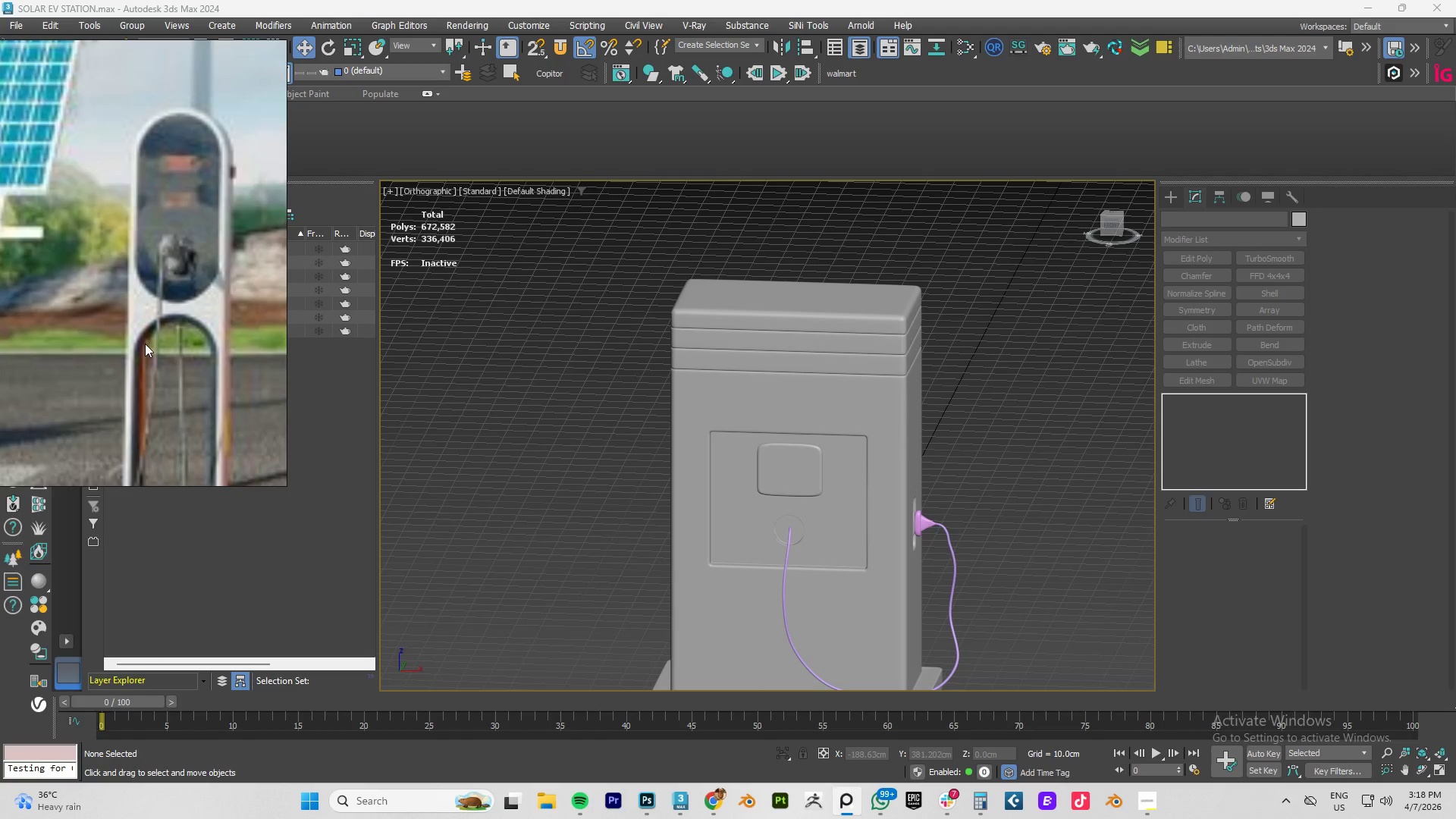 
wait(5.05)
 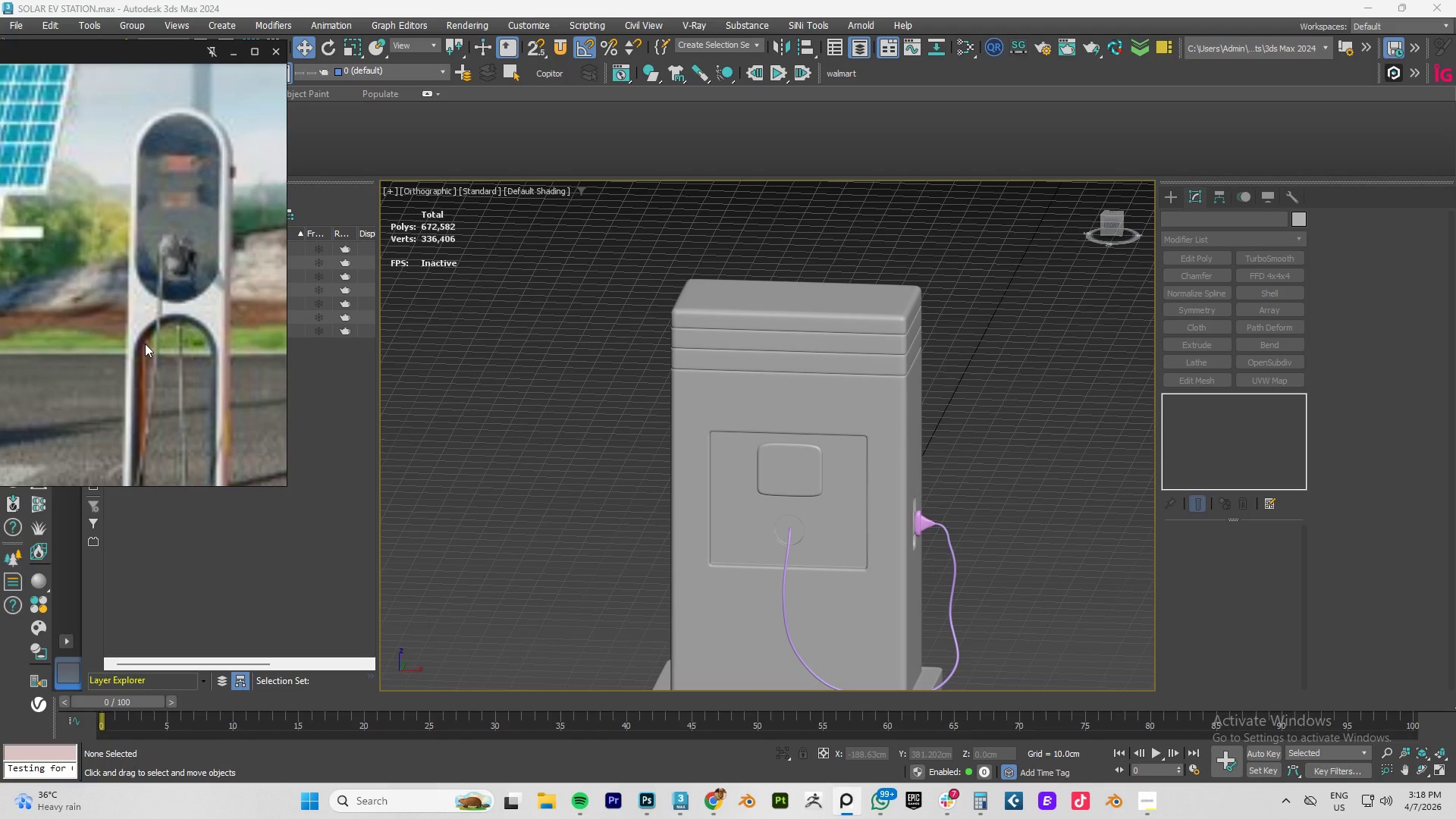 
scroll: coordinate [211, 350], scroll_direction: down, amount: 13.0
 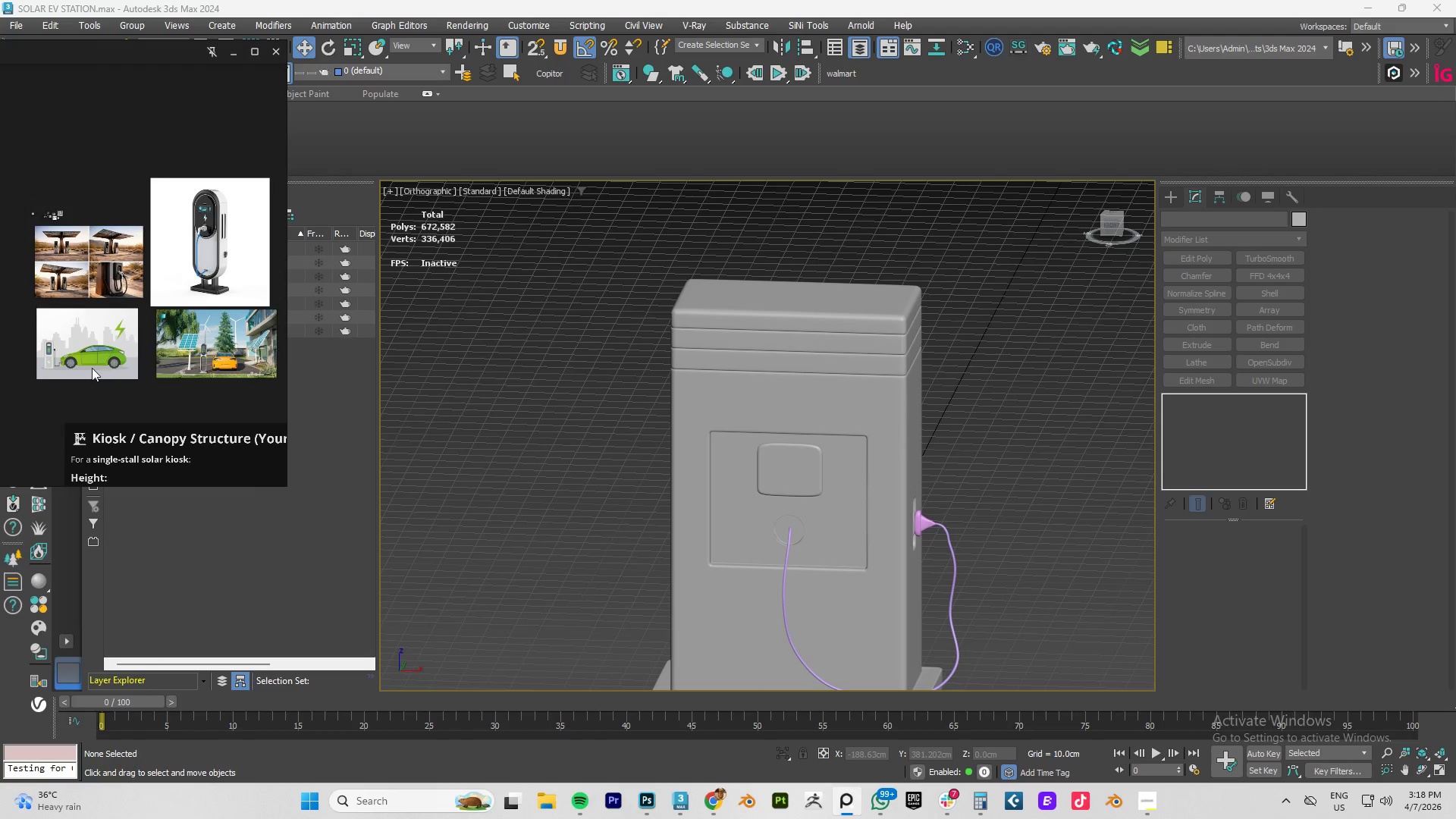 
scroll: coordinate [110, 344], scroll_direction: up, amount: 10.0
 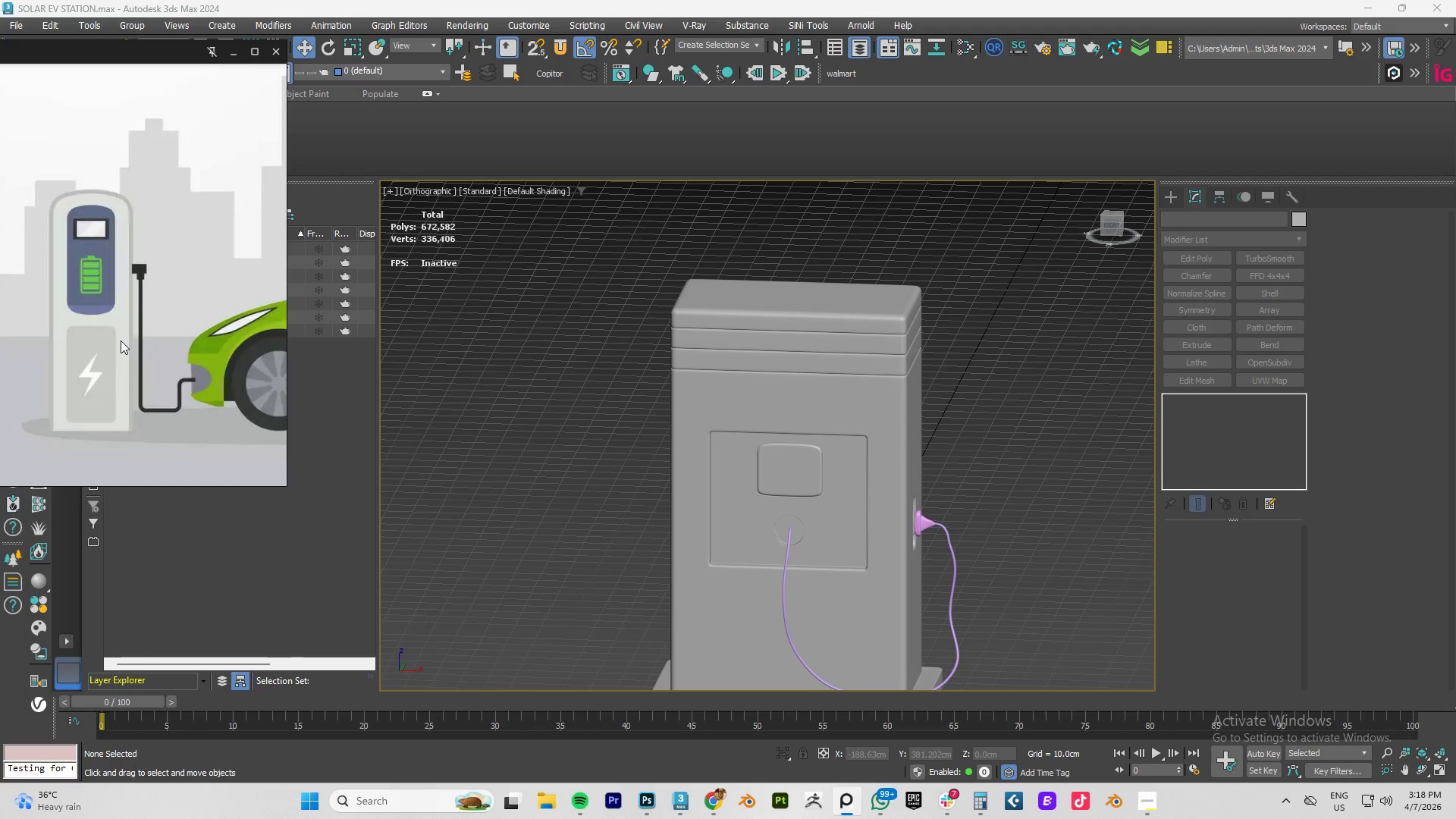 
scroll: coordinate [123, 340], scroll_direction: down, amount: 5.0
 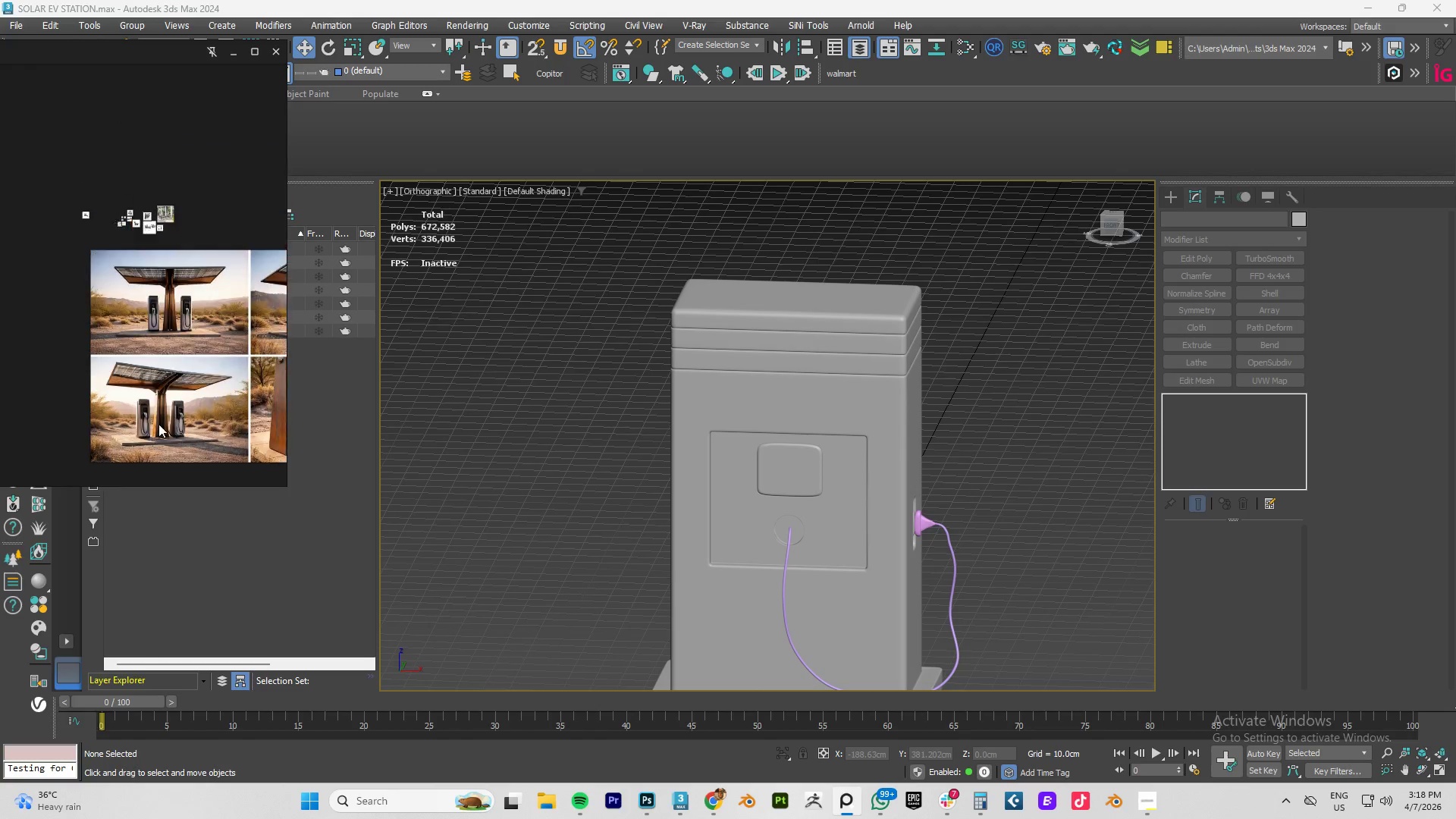 
scroll: coordinate [165, 318], scroll_direction: up, amount: 3.0
 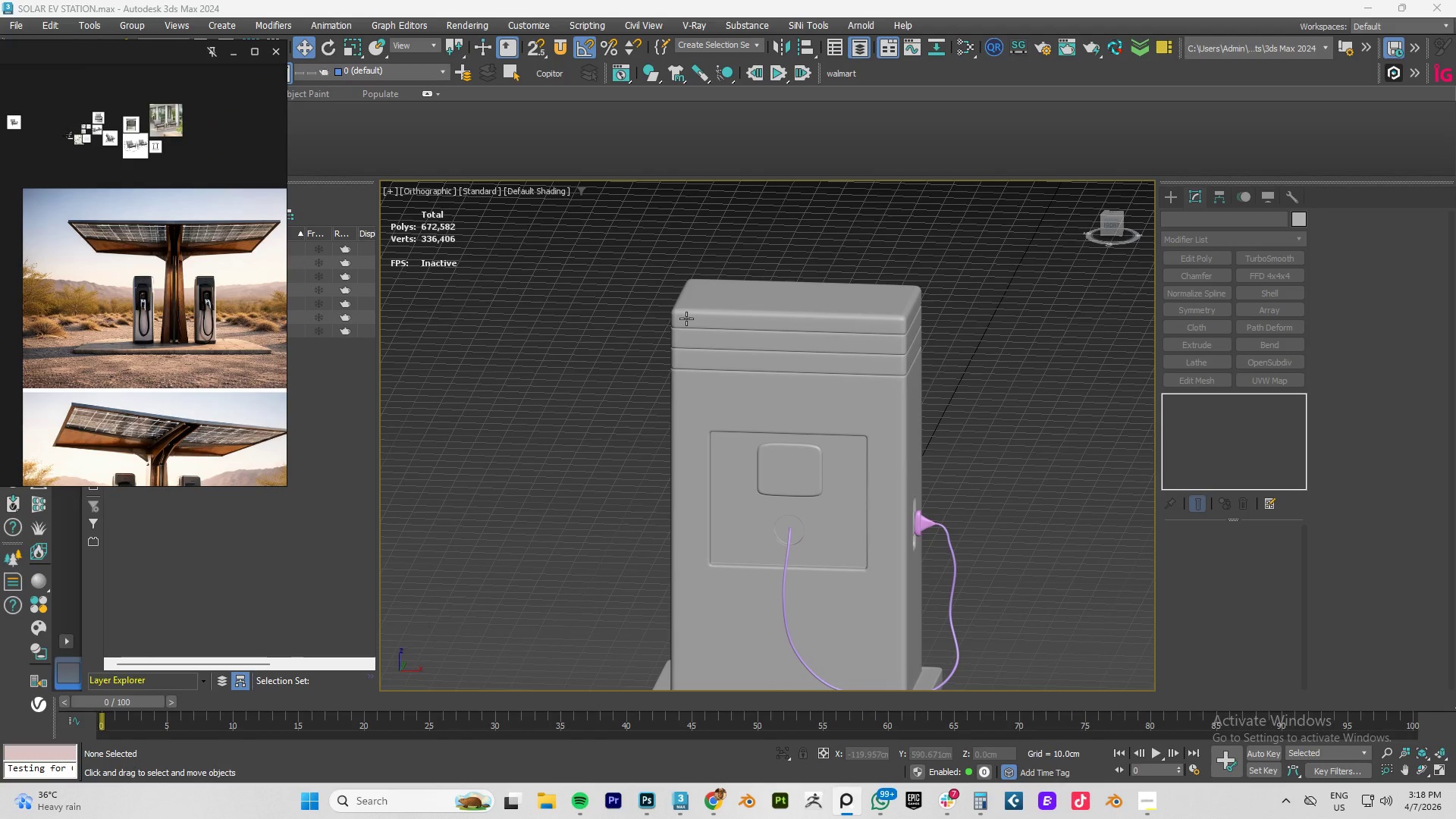 
left_click_drag(start_coordinate=[846, 288], to_coordinate=[632, 473])
 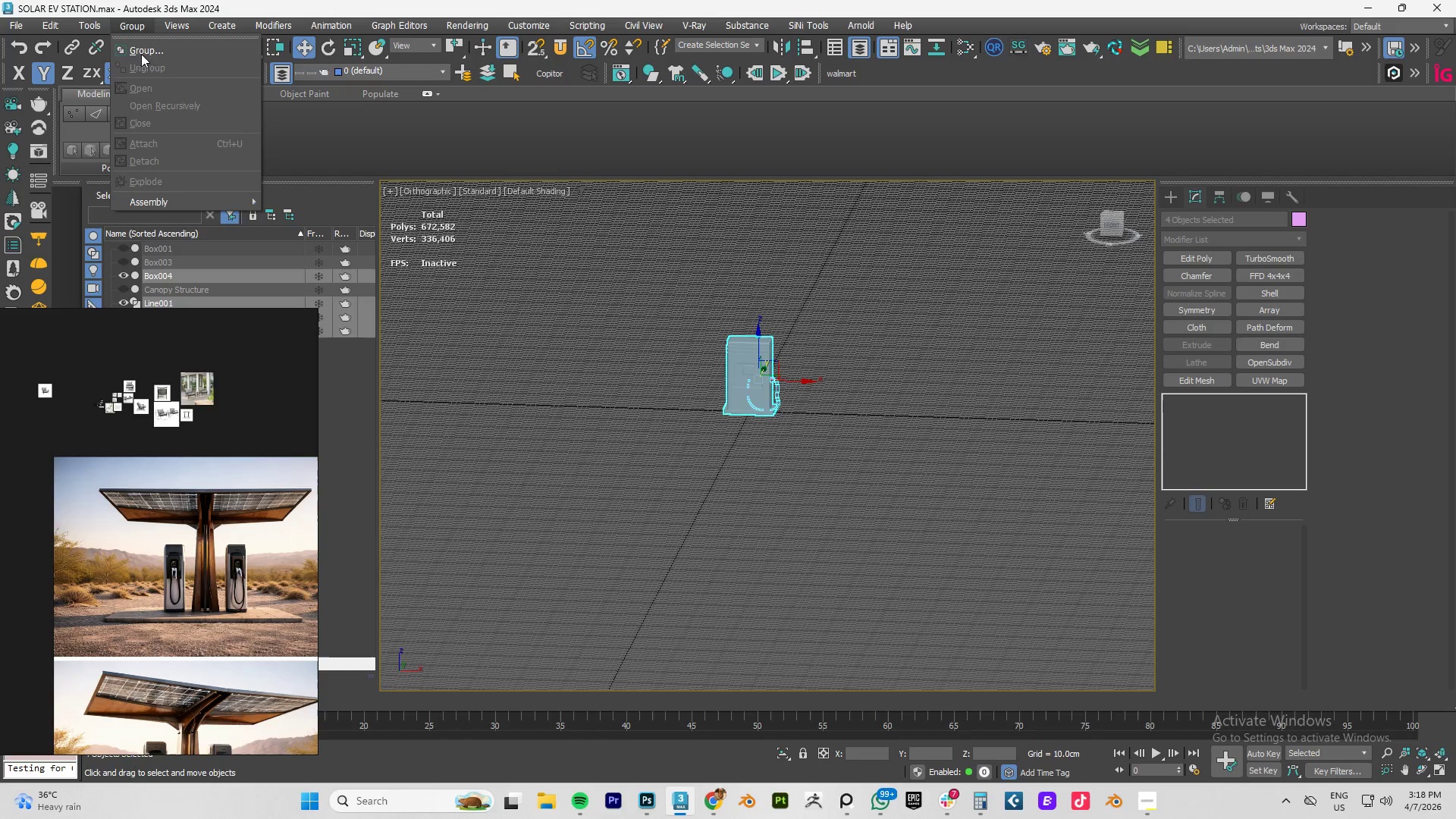 
scroll: coordinate [754, 355], scroll_direction: down, amount: 5.0
 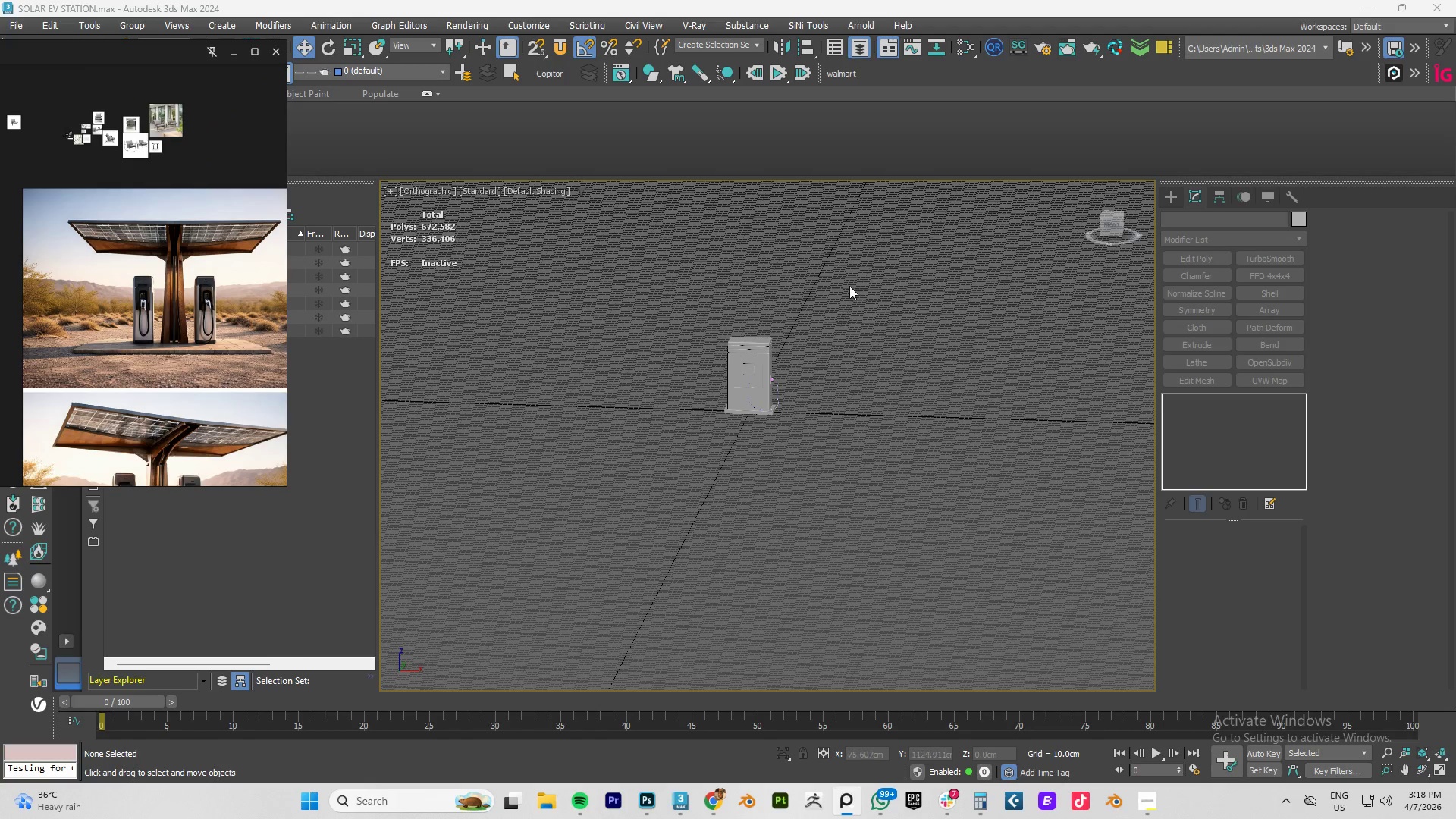 
left_click([147, 49])
 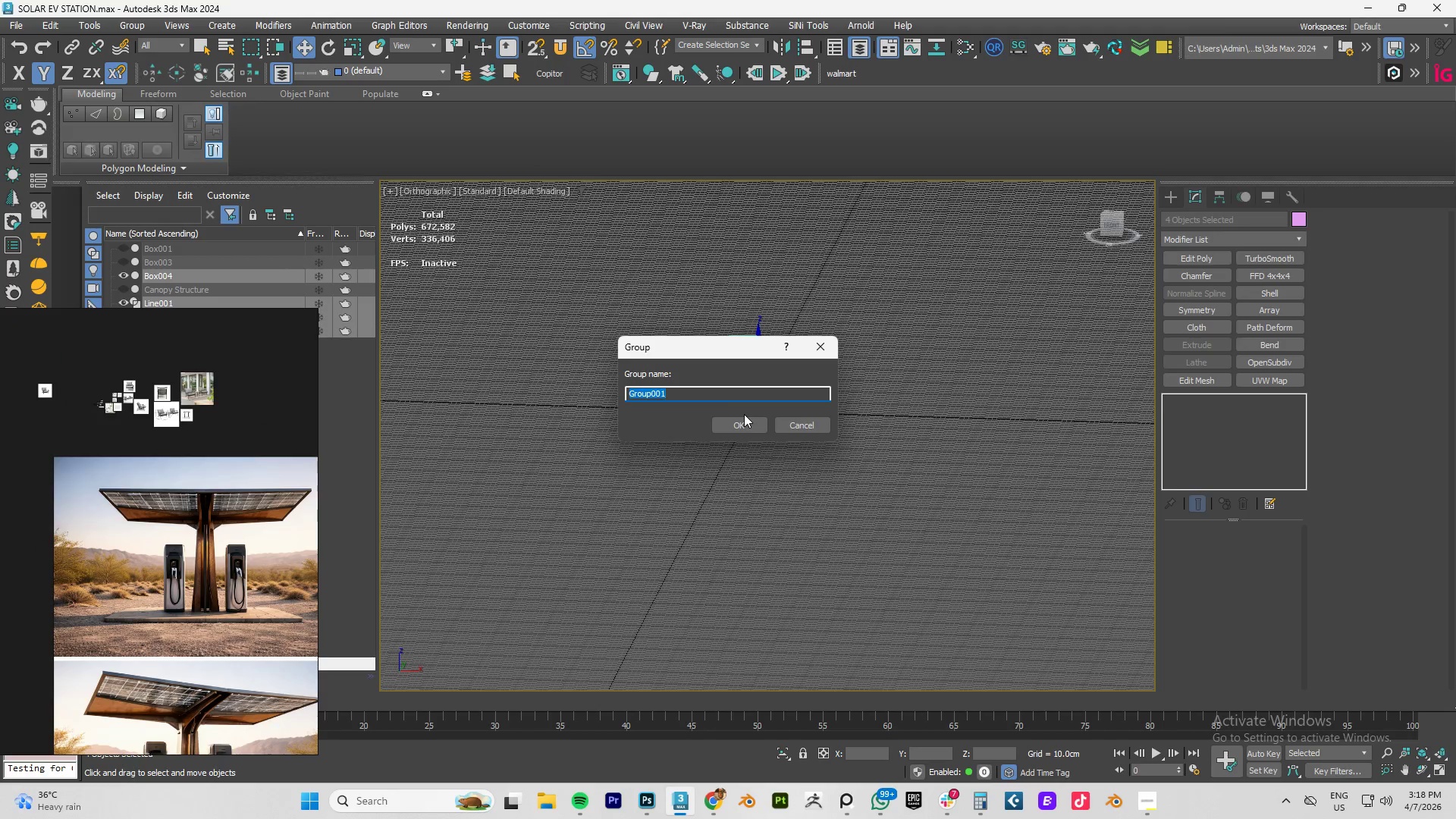 
type(EV CHARGER)
 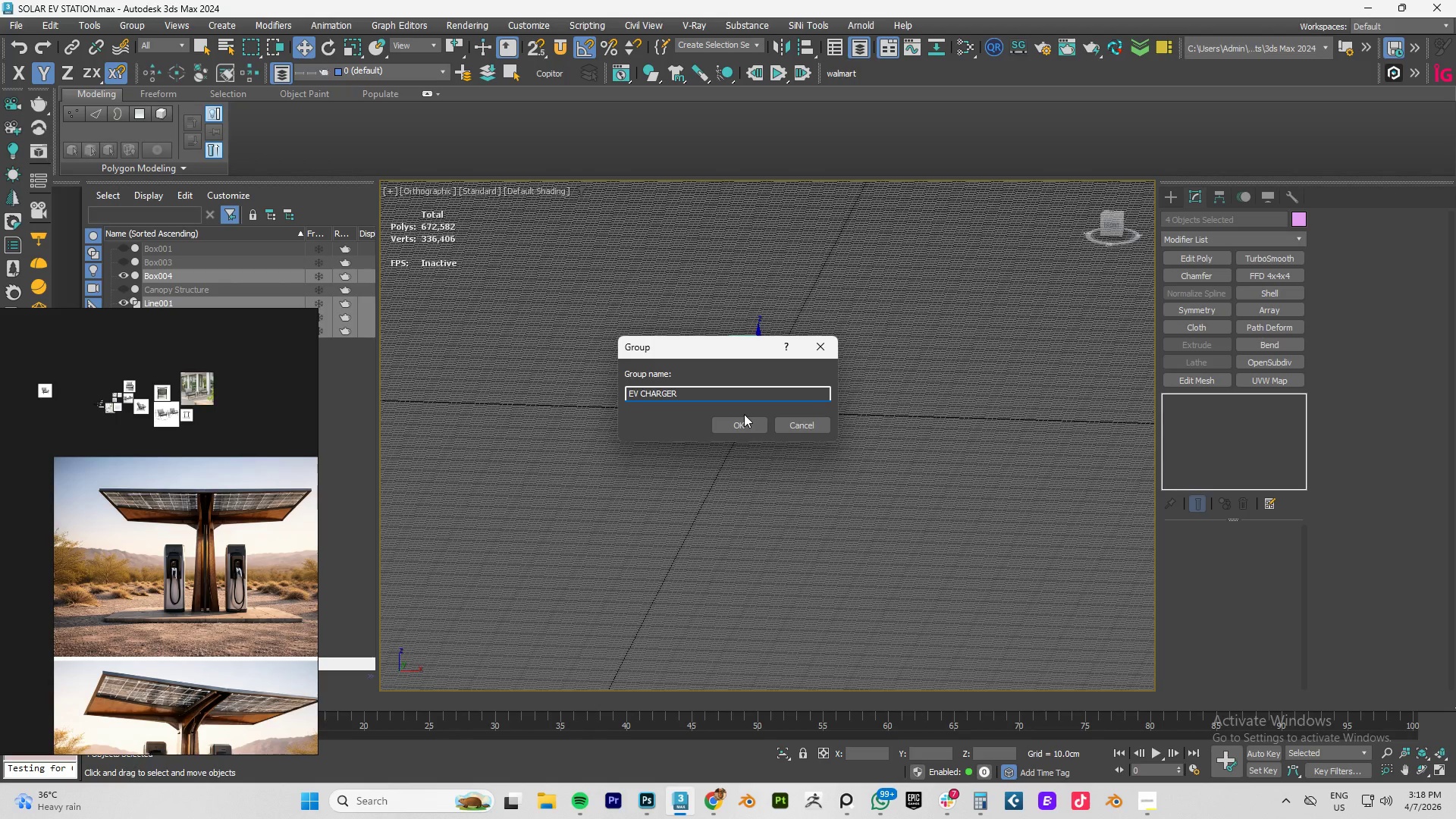 
key(Enter)
 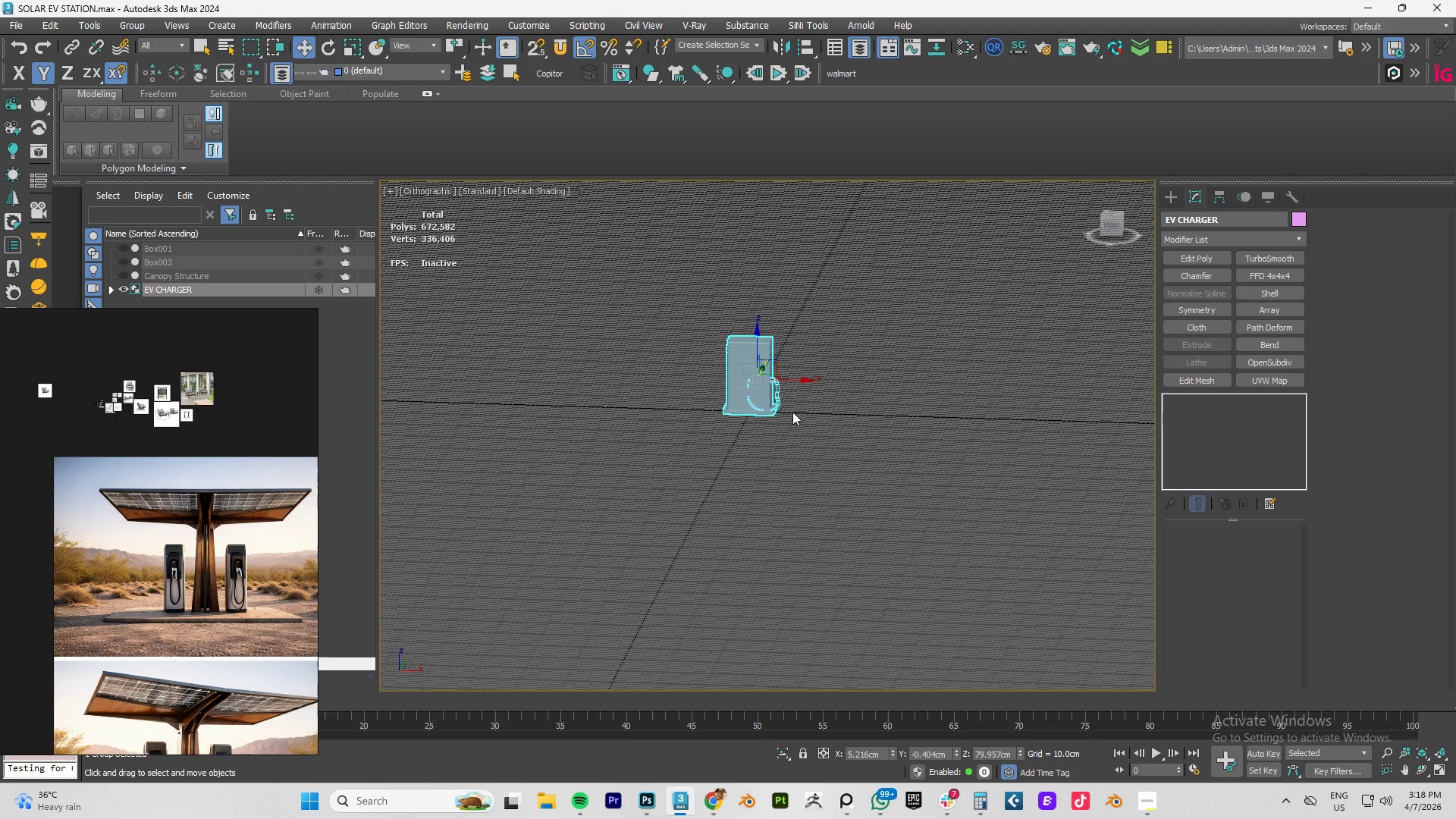 
right_click([741, 395])
 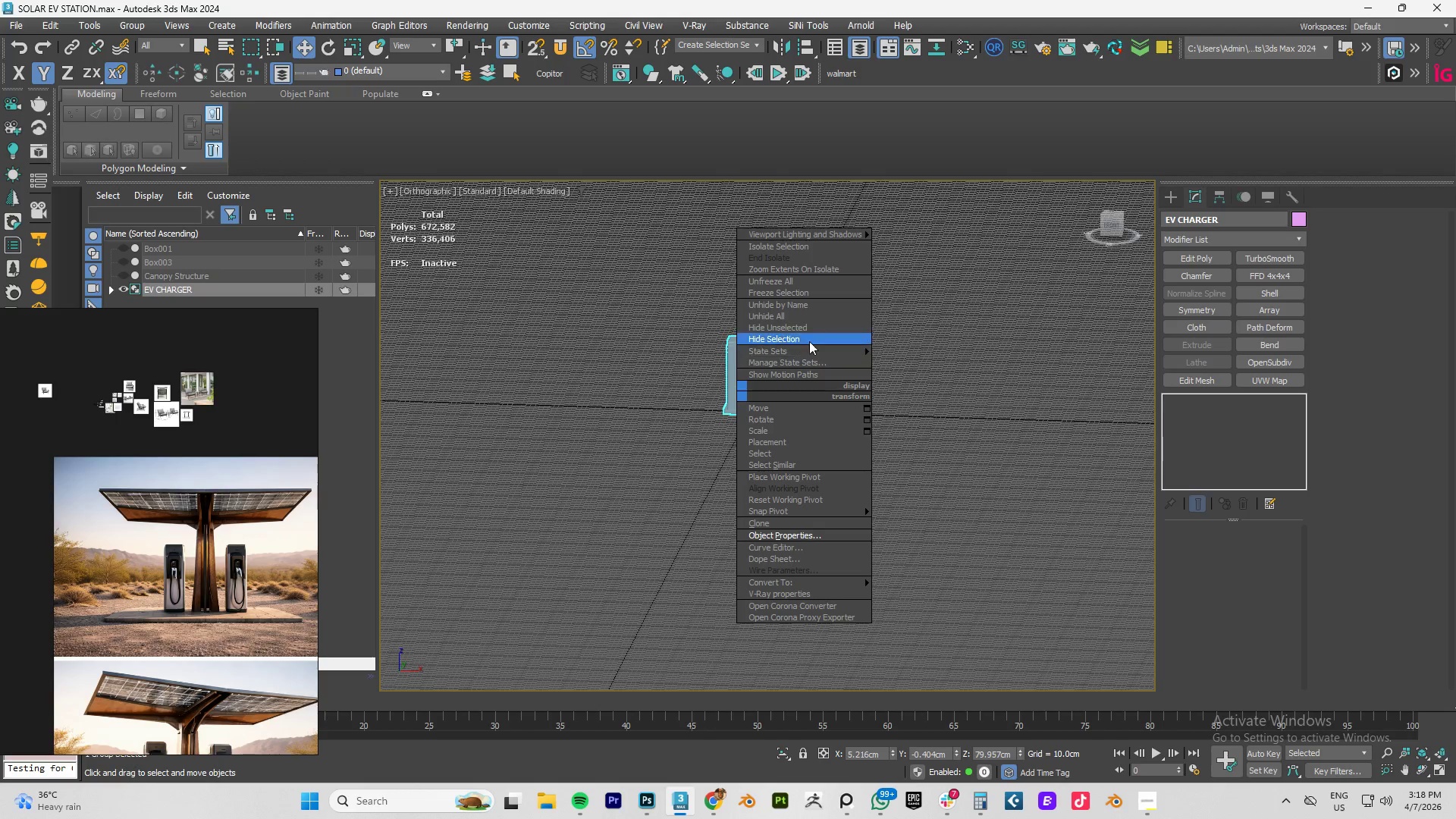 
left_click([793, 336])
 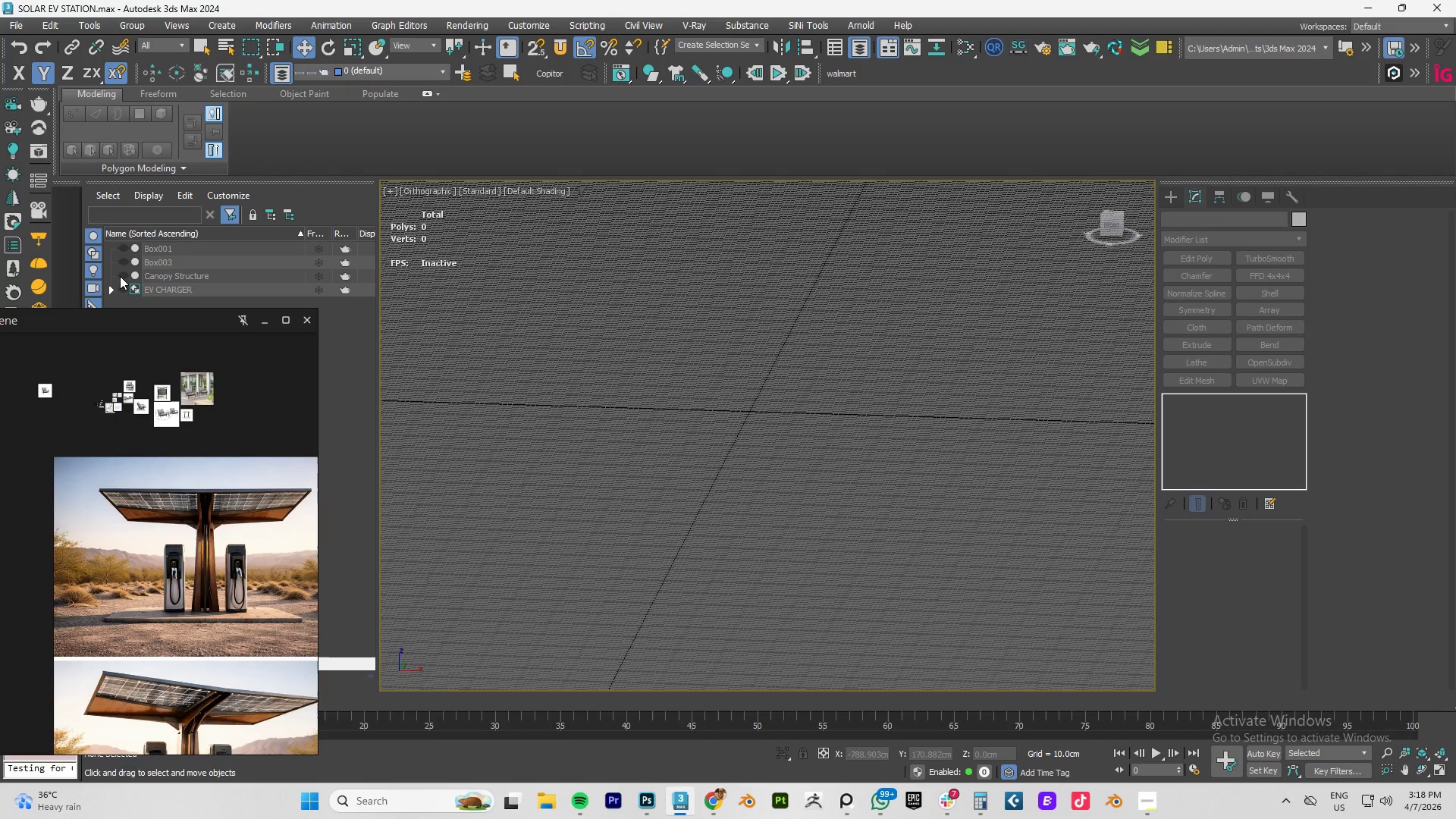 
left_click([122, 273])
 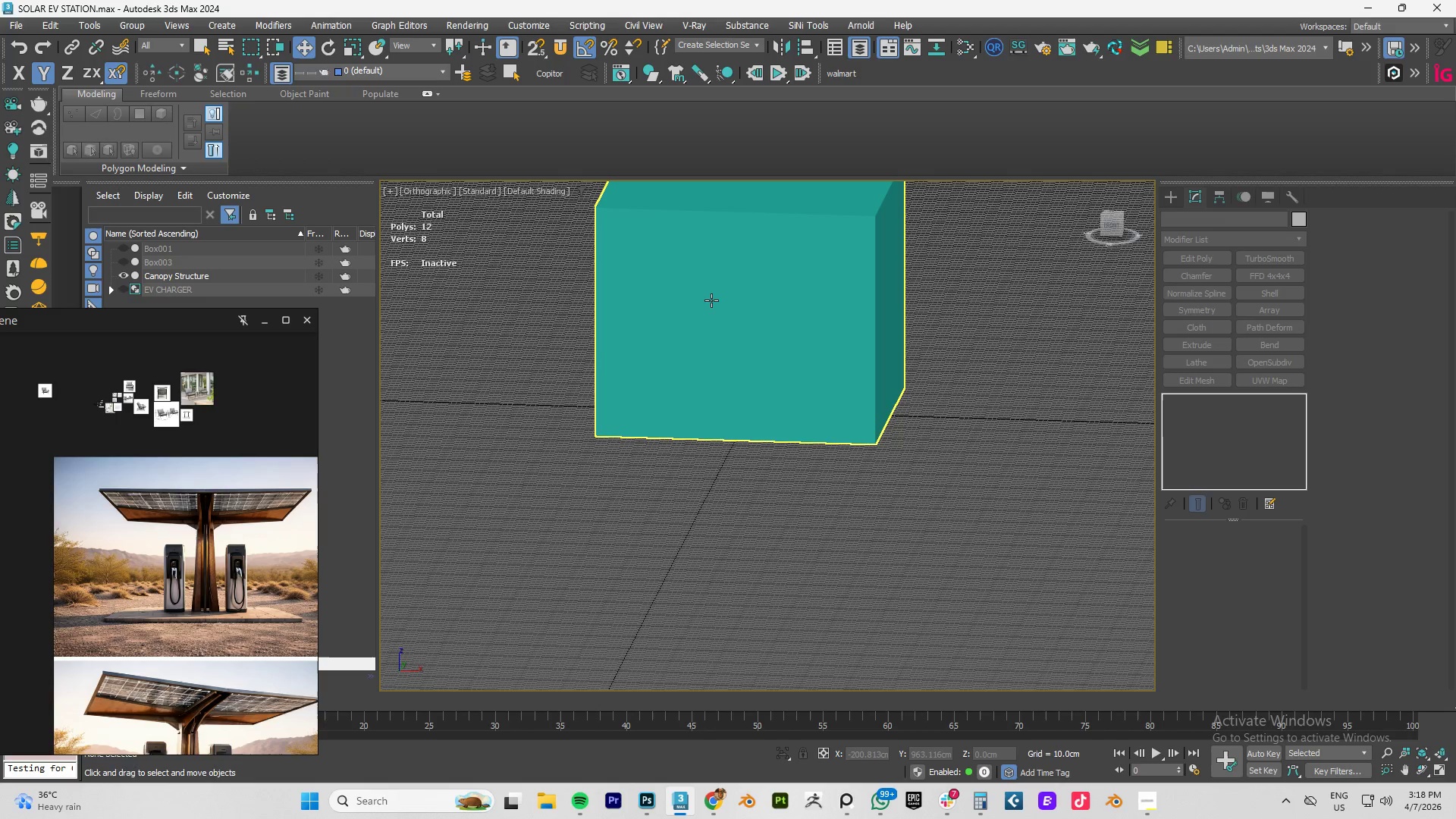 
left_click([711, 300])
 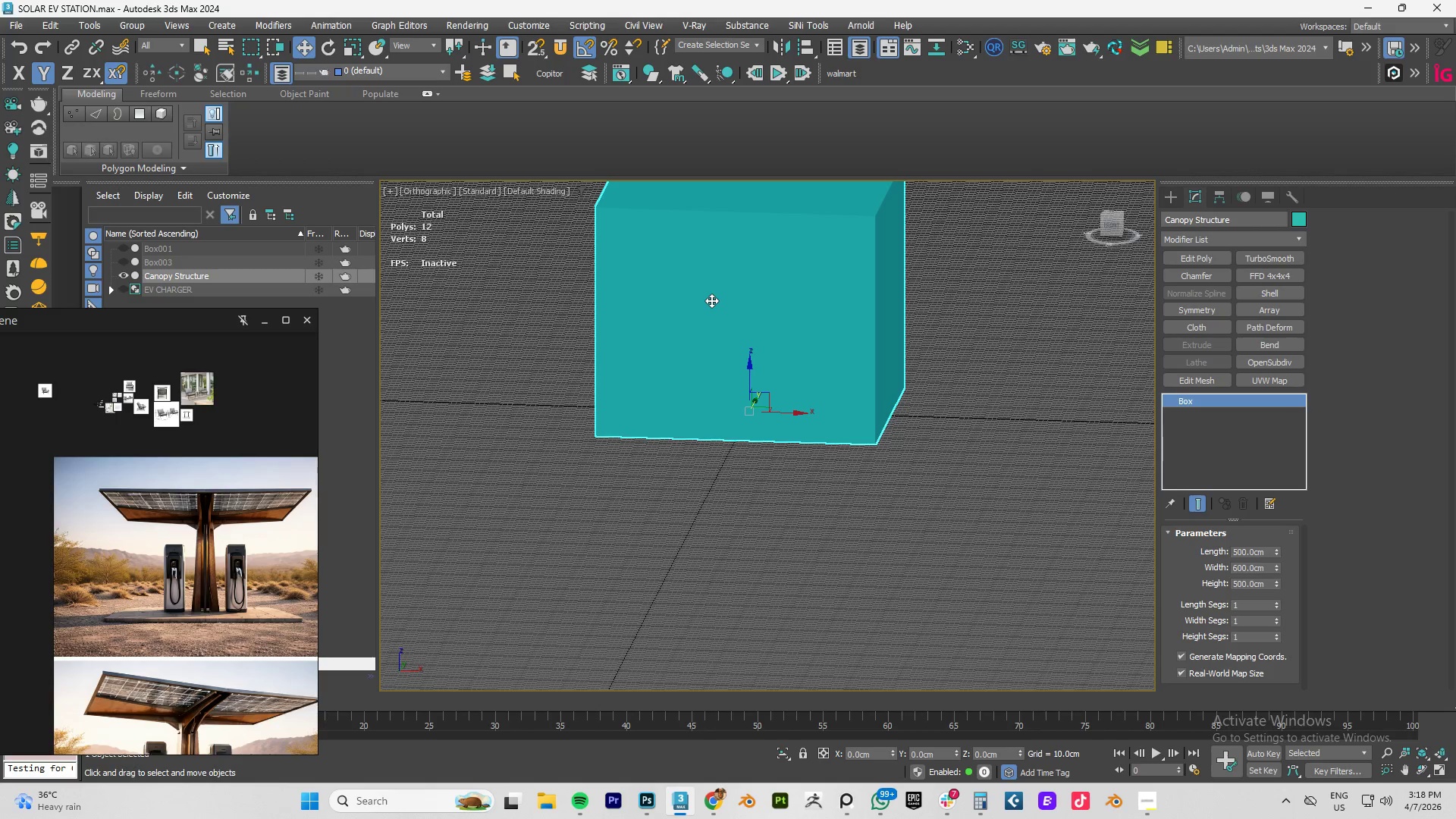 
type(FZ)
 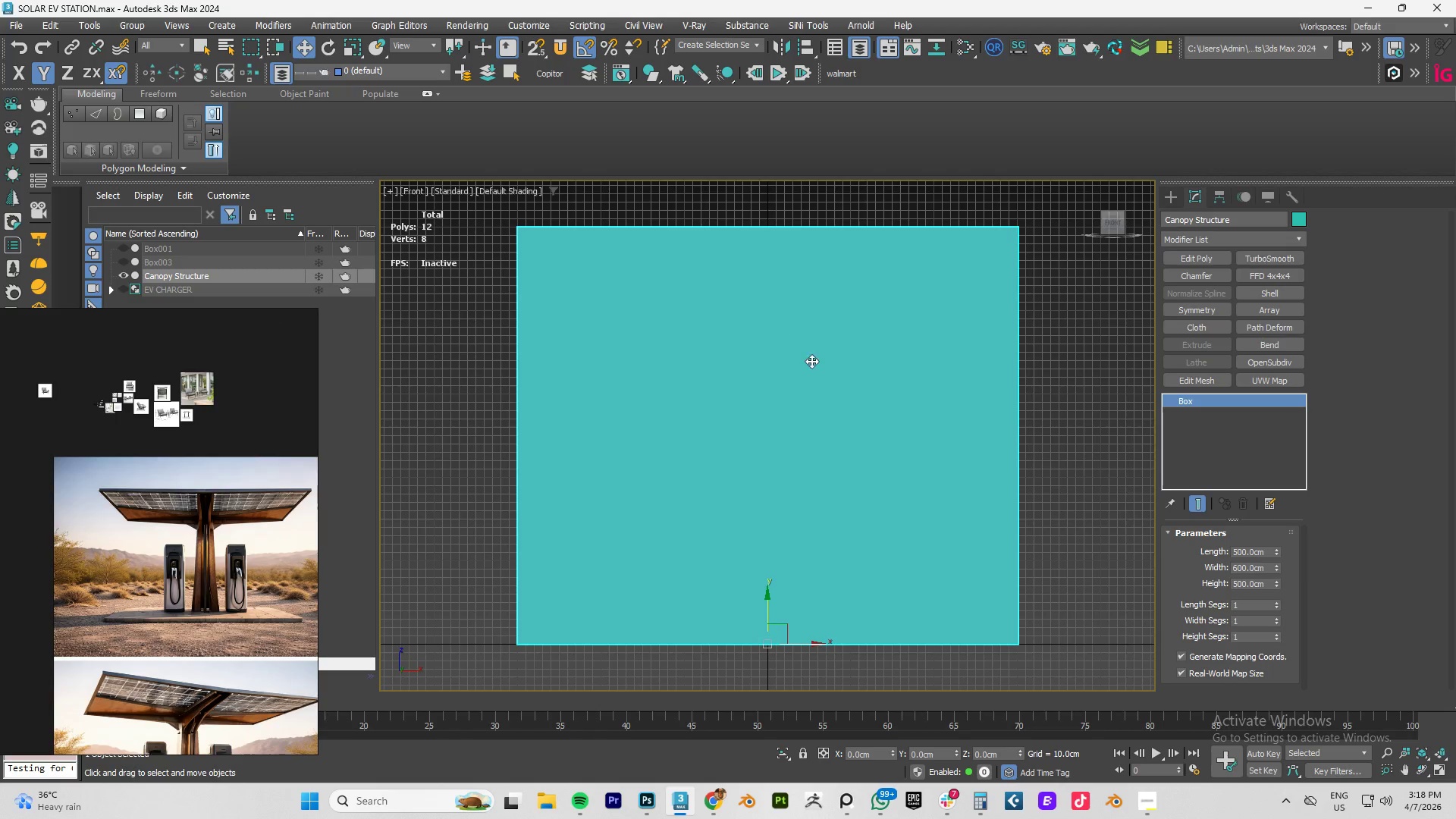 
hold_key(key=AltLeft, duration=1.52)
 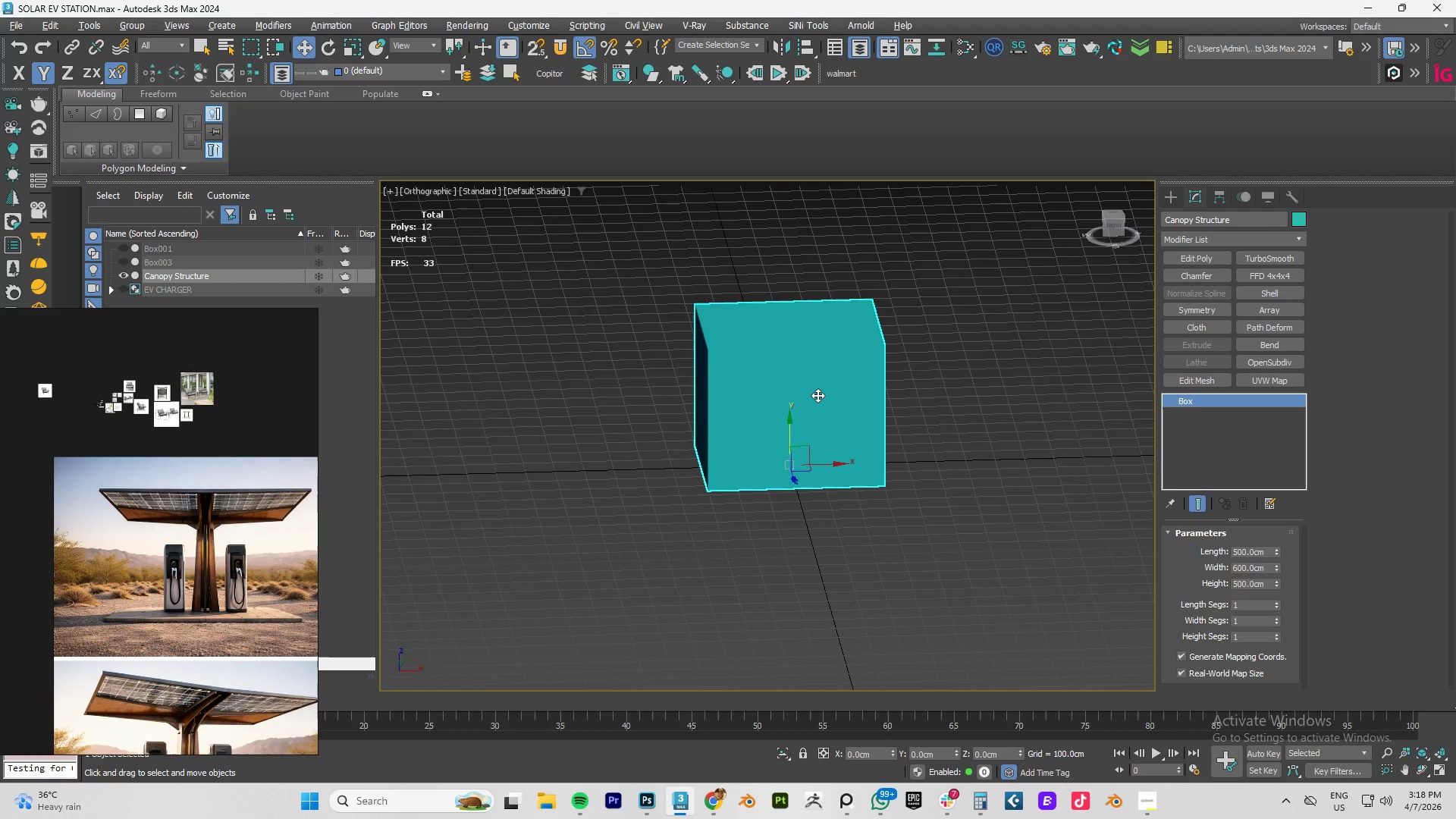 
scroll: coordinate [802, 373], scroll_direction: down, amount: 3.0
 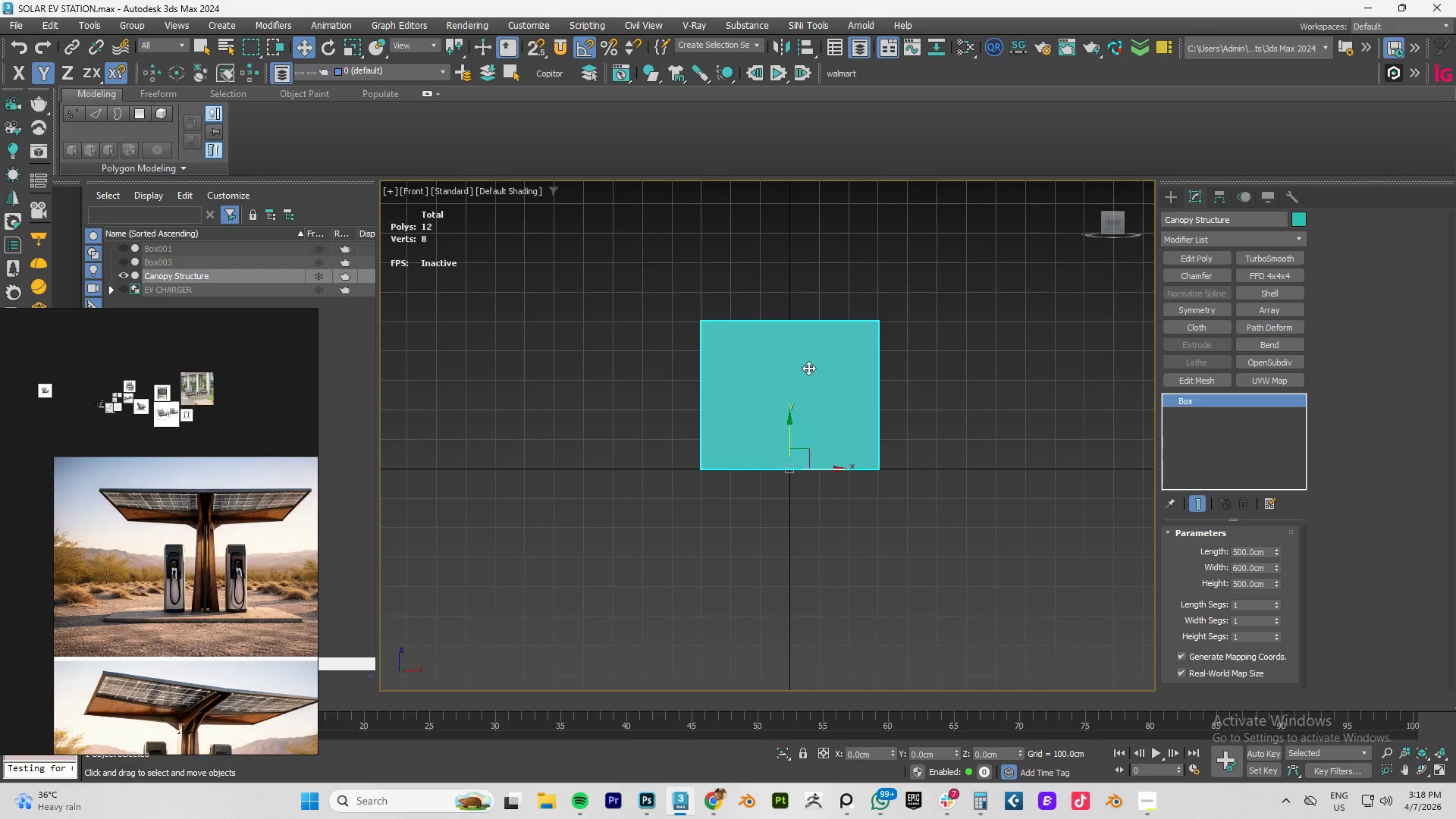 
hold_key(key=AltLeft, duration=0.67)
 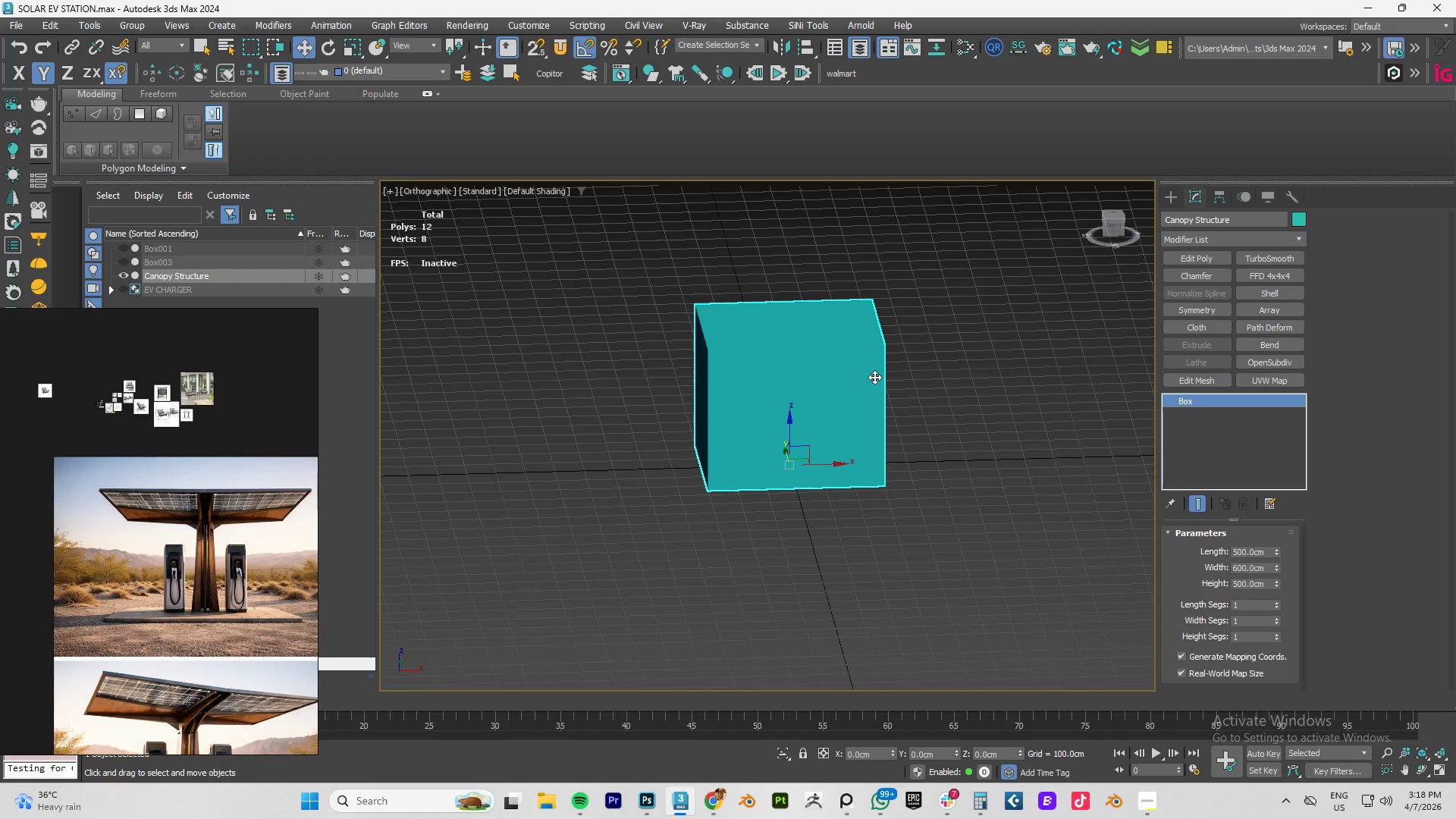 
type(FZ)
 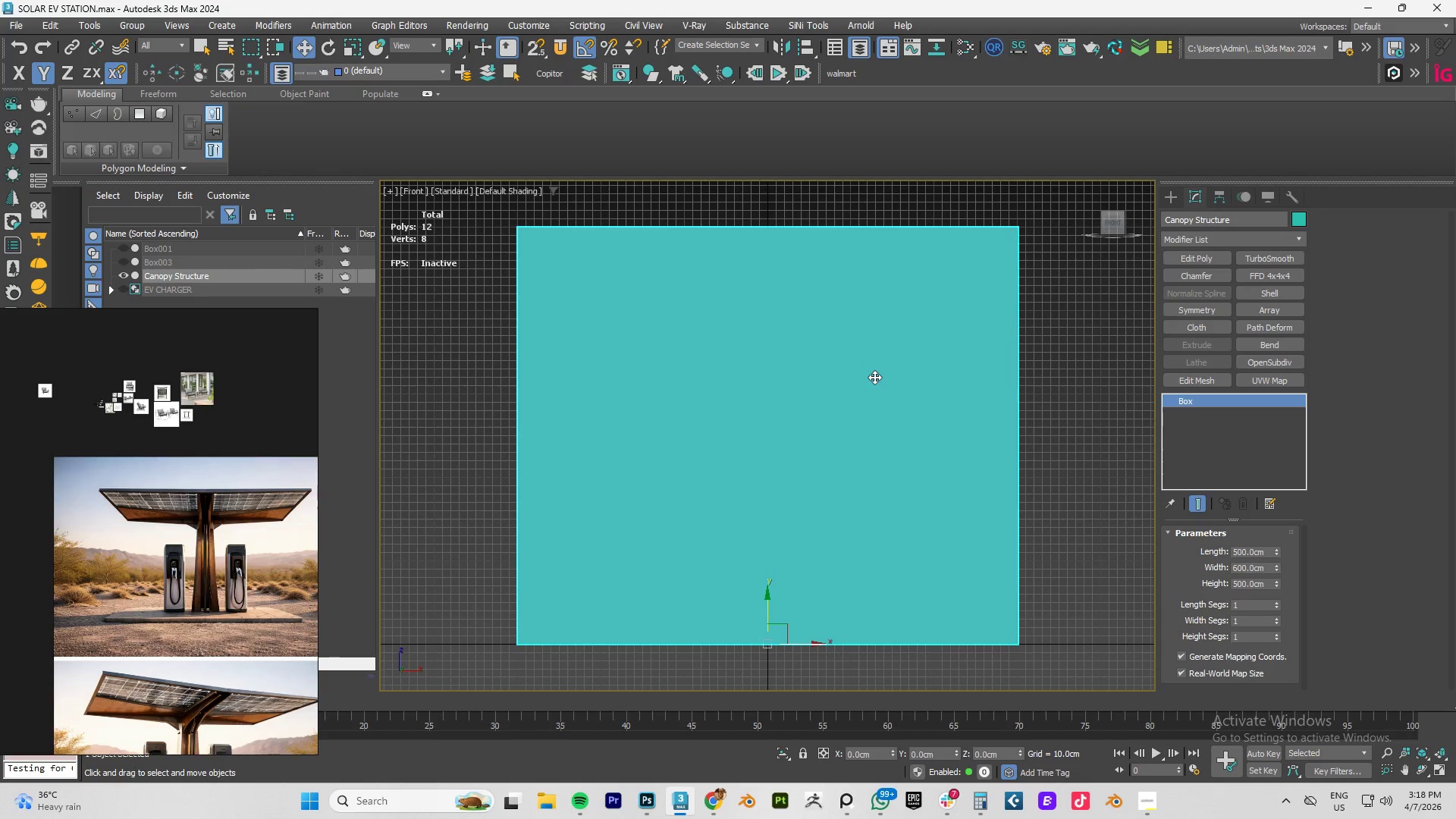 
hold_key(key=AltLeft, duration=0.77)
 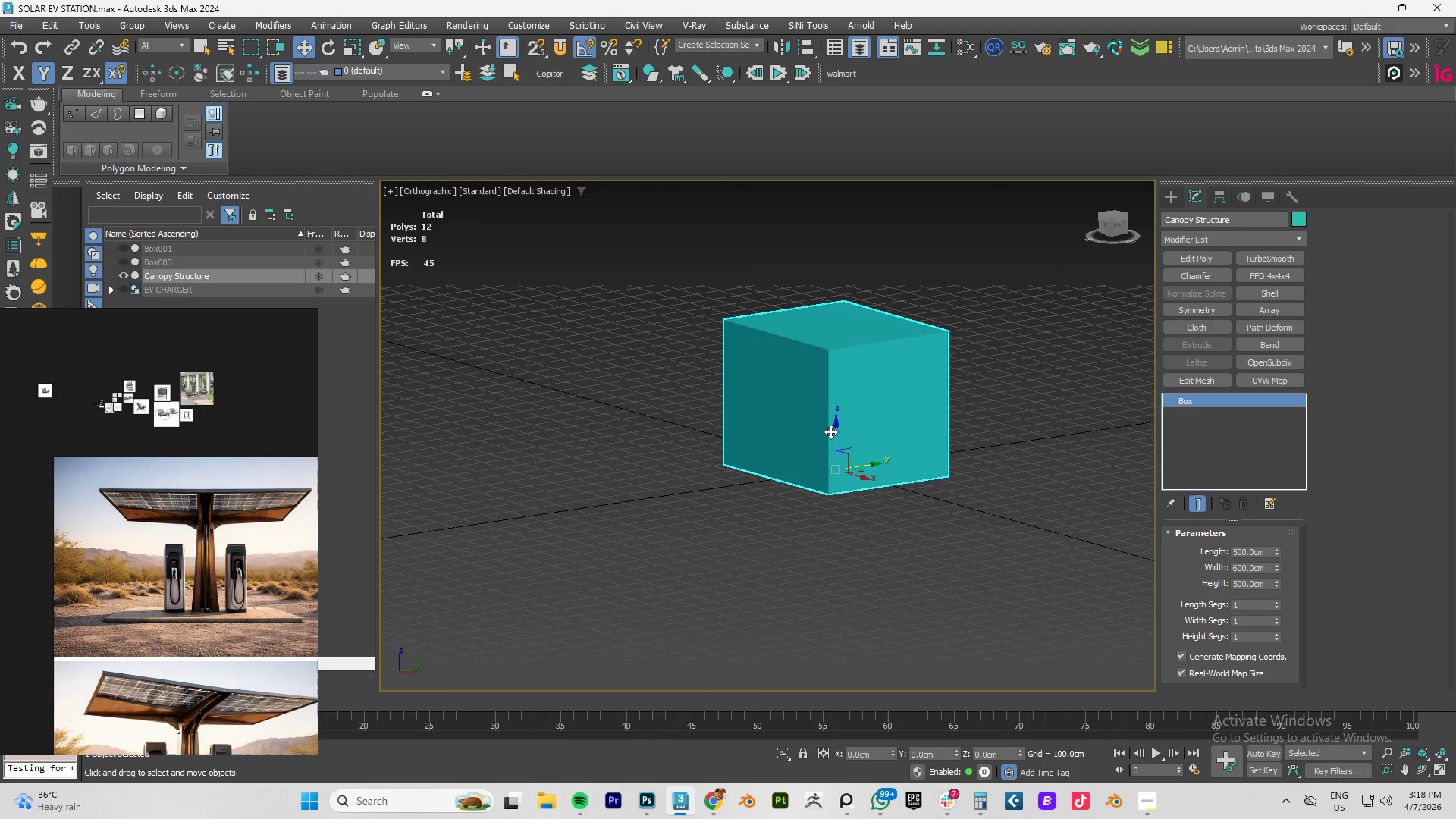 
scroll: coordinate [874, 377], scroll_direction: down, amount: 3.0
 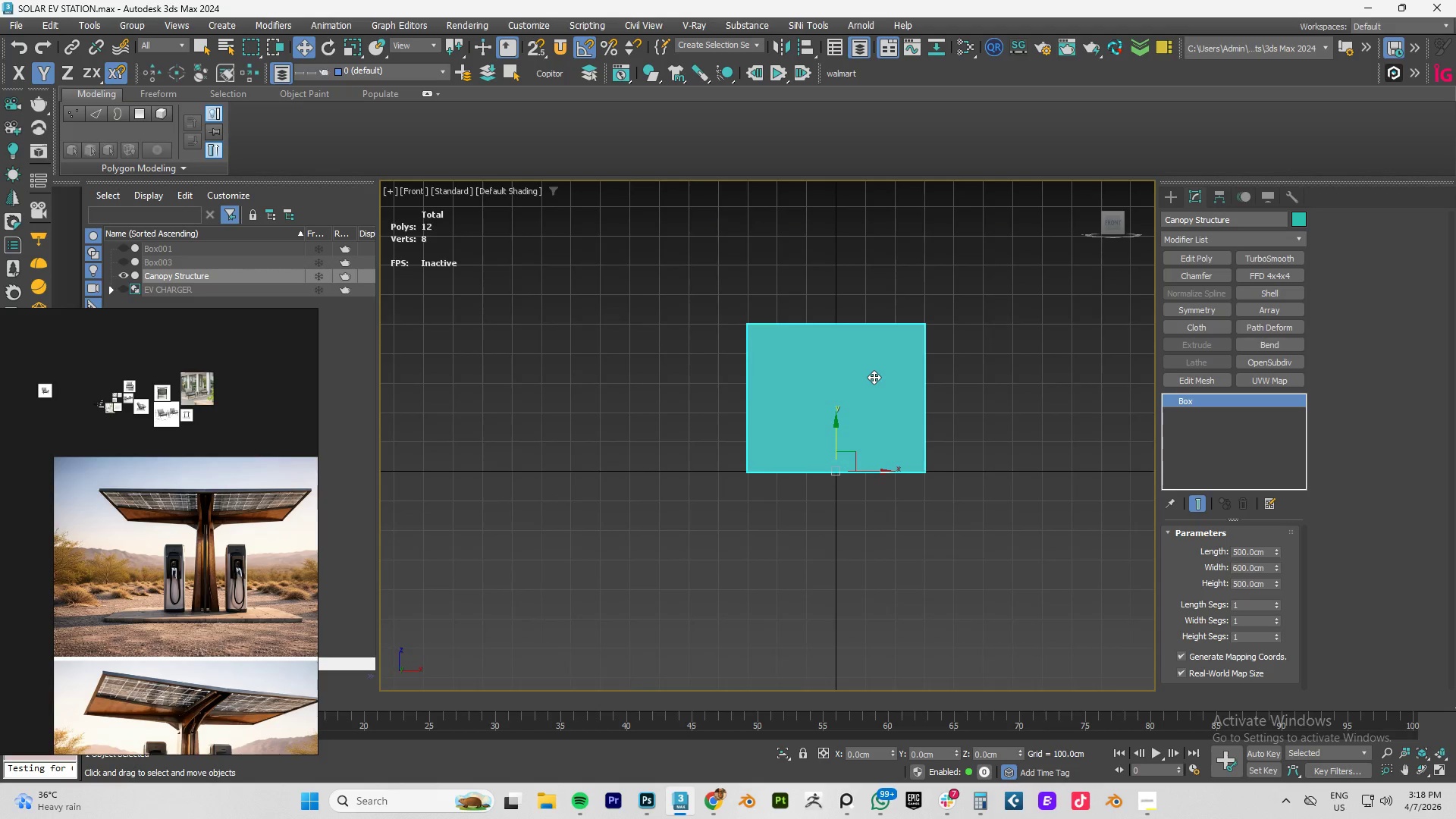 
type(PZ)
 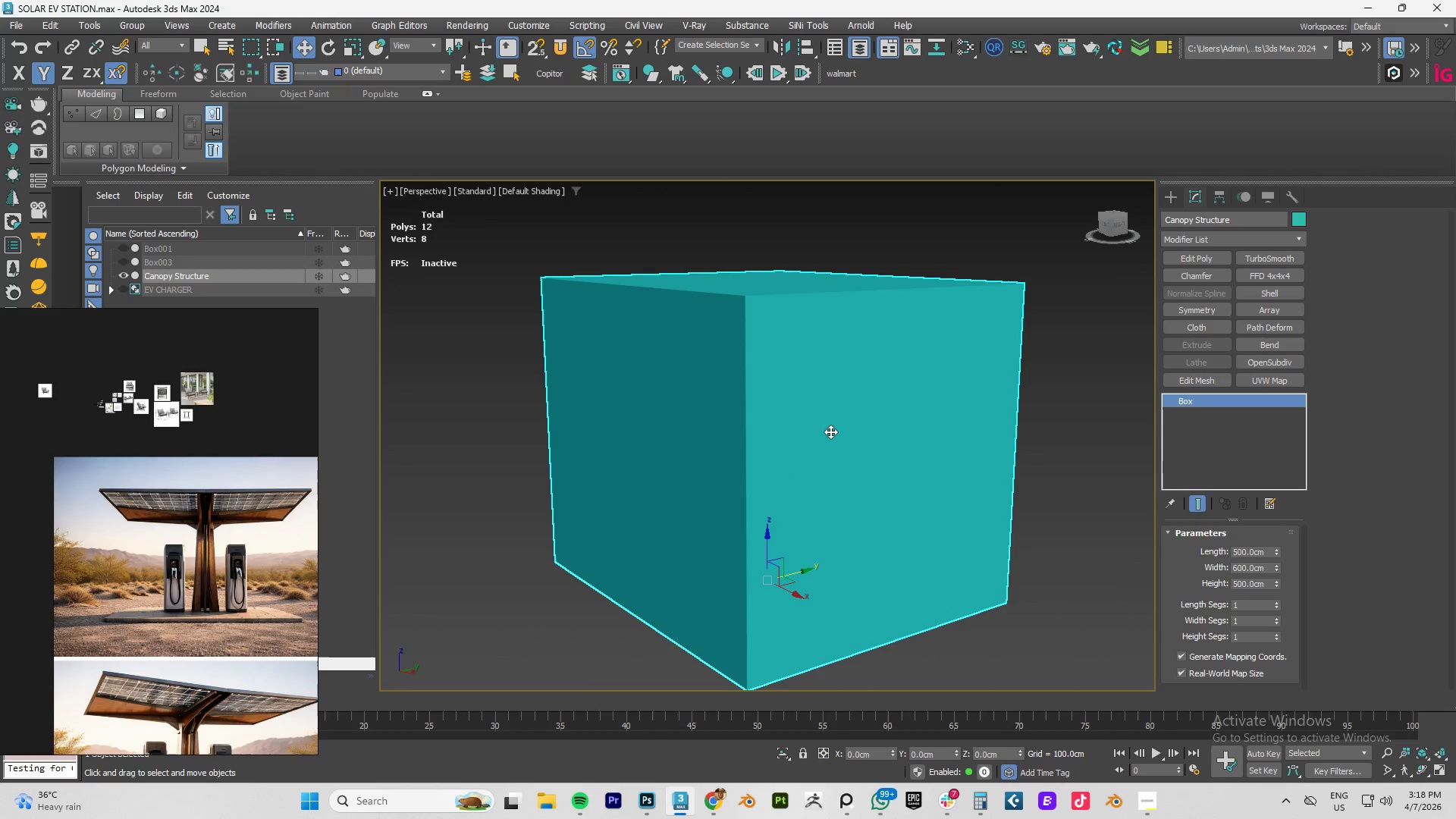 
scroll: coordinate [824, 427], scroll_direction: down, amount: 3.0
 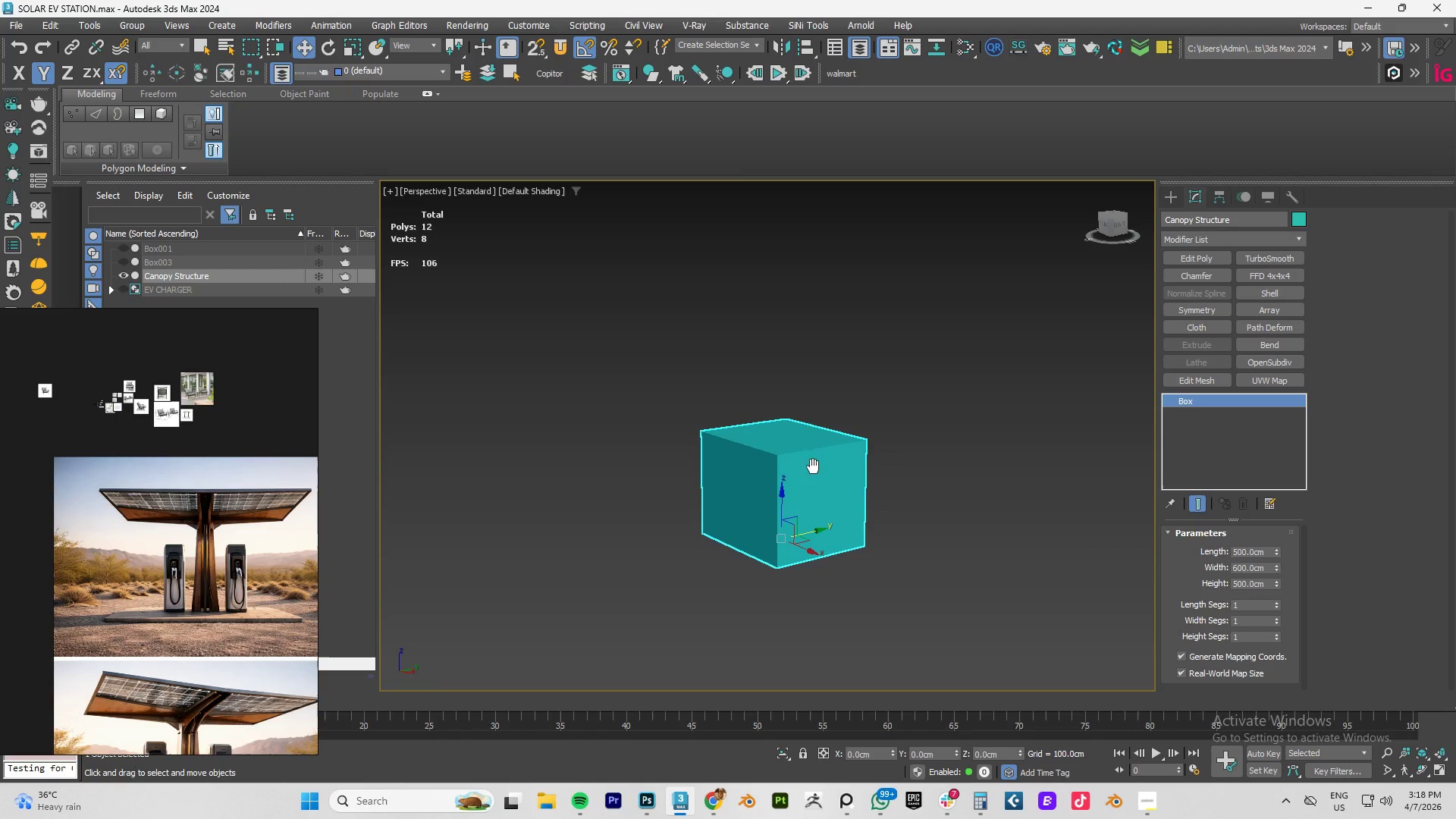 
key(F3)
 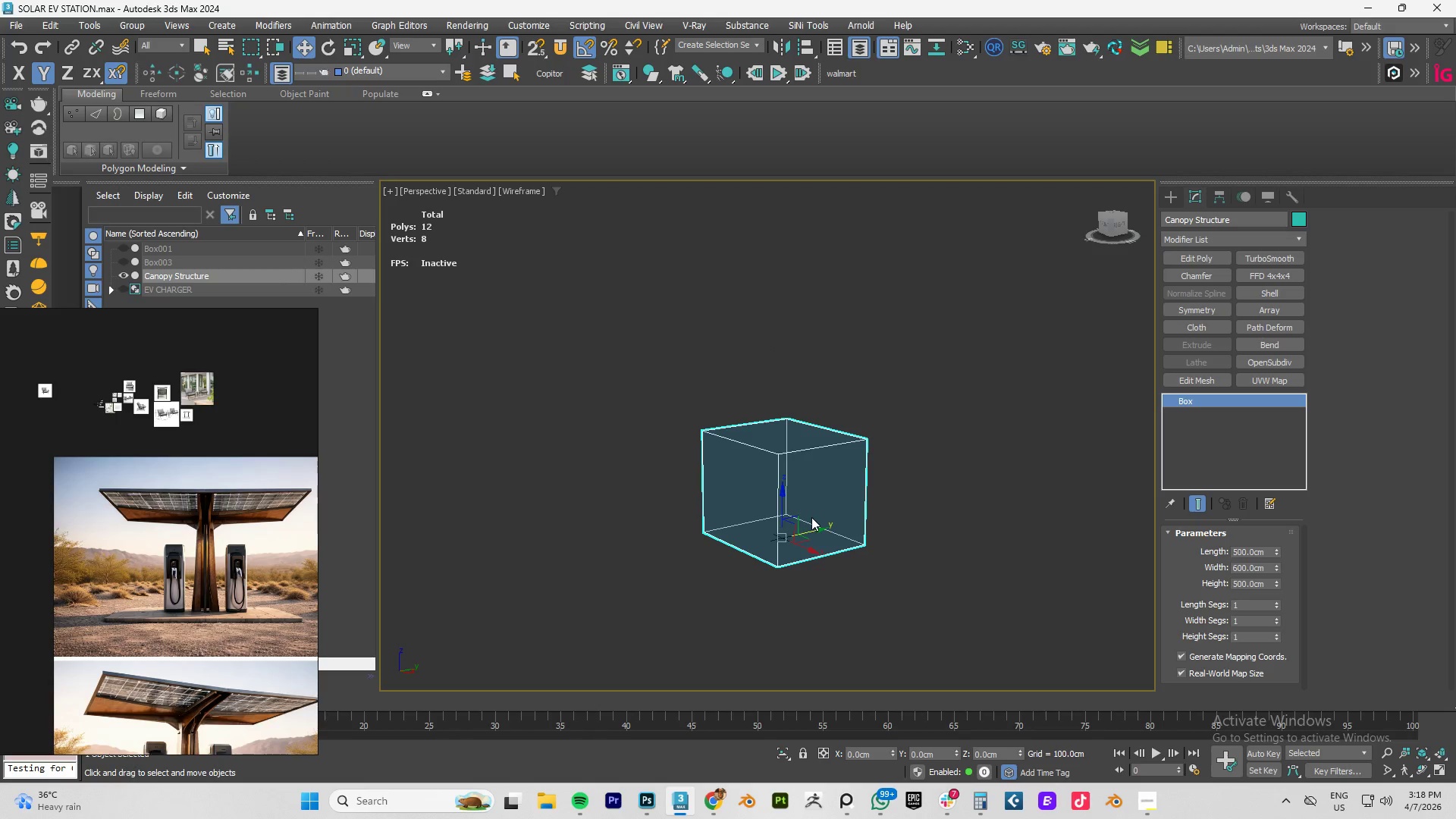 
type(FZ)
 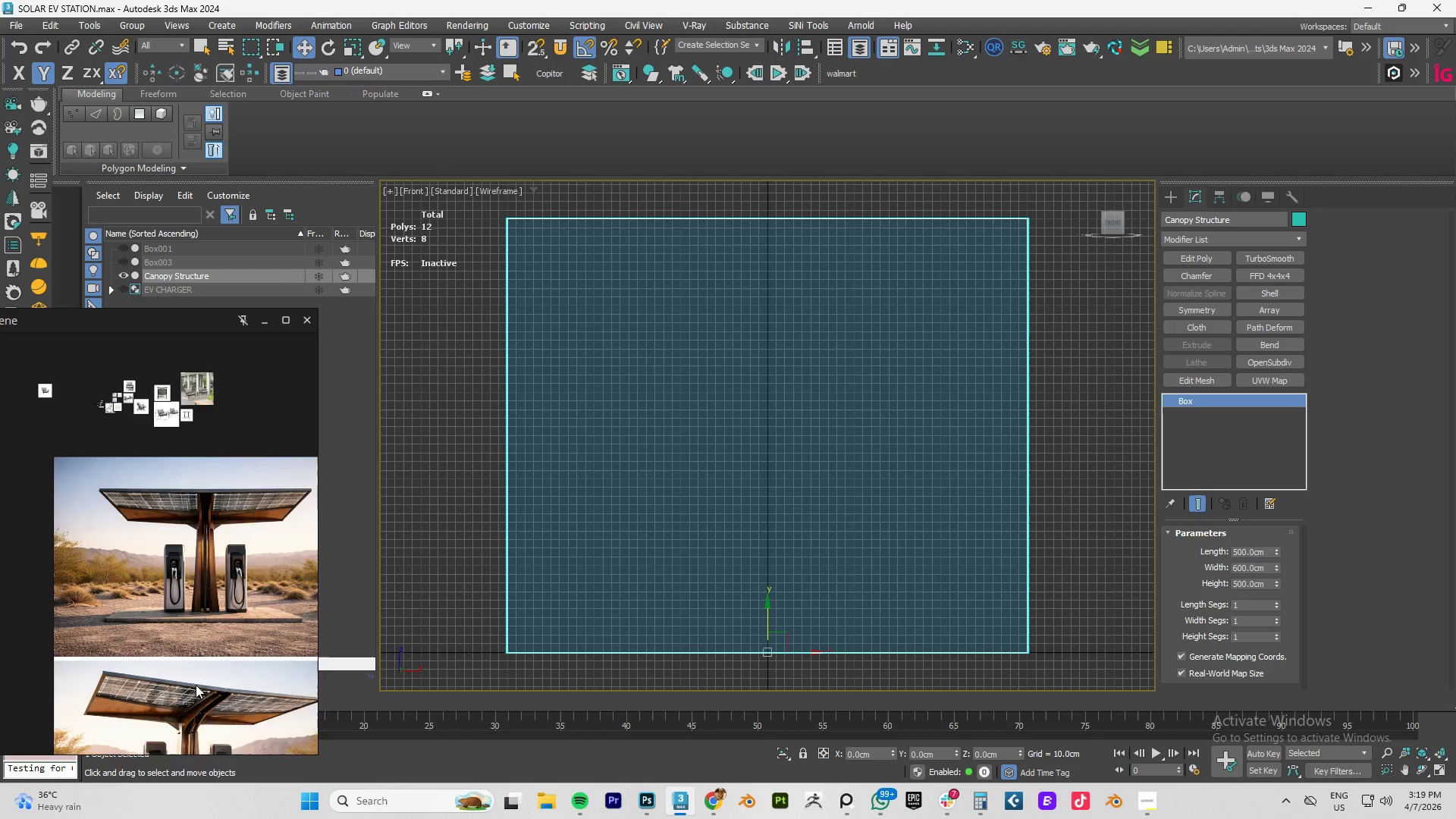 
scroll: coordinate [201, 541], scroll_direction: down, amount: 11.0
 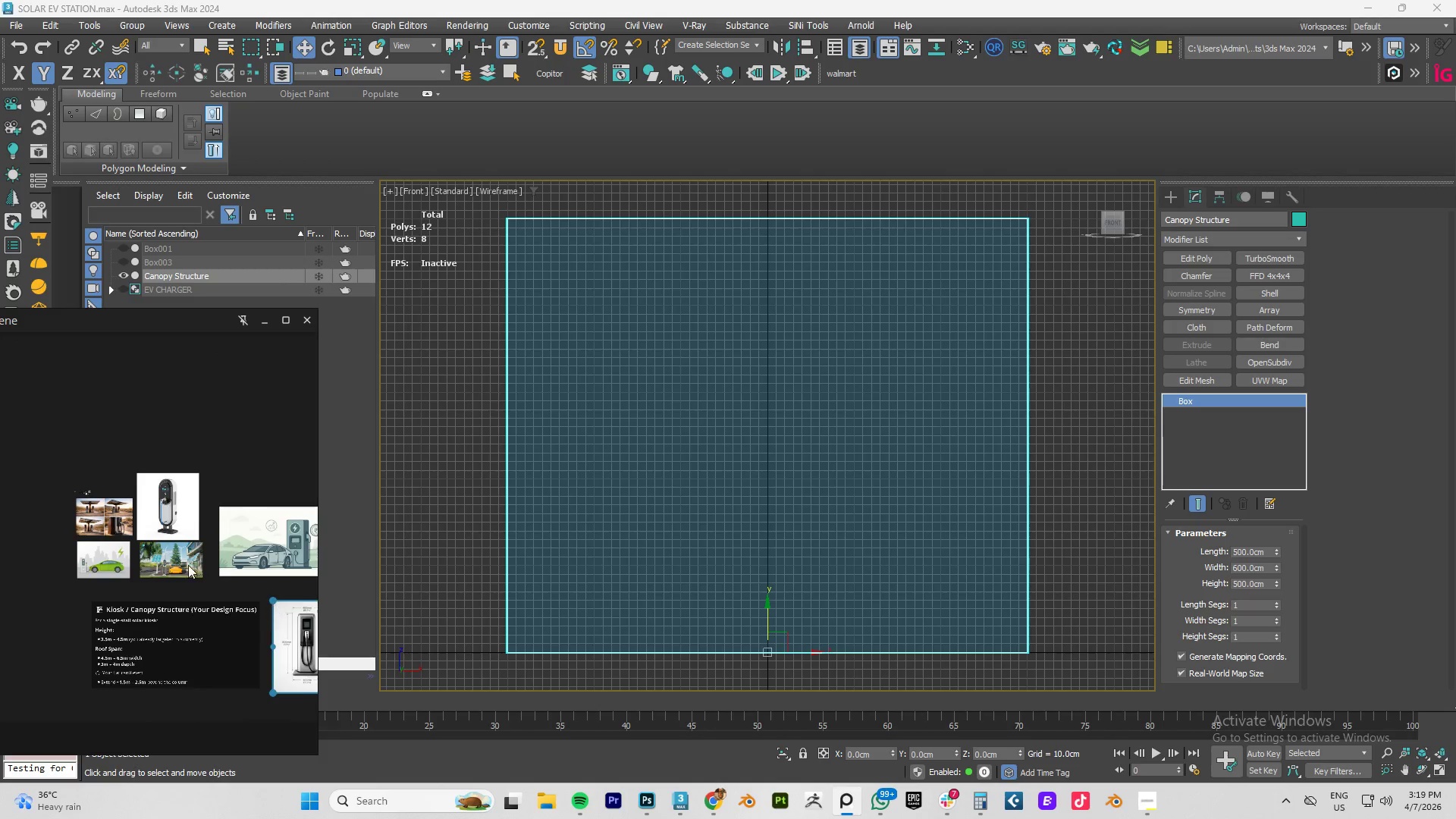 
scroll: coordinate [146, 632], scroll_direction: up, amount: 16.0
 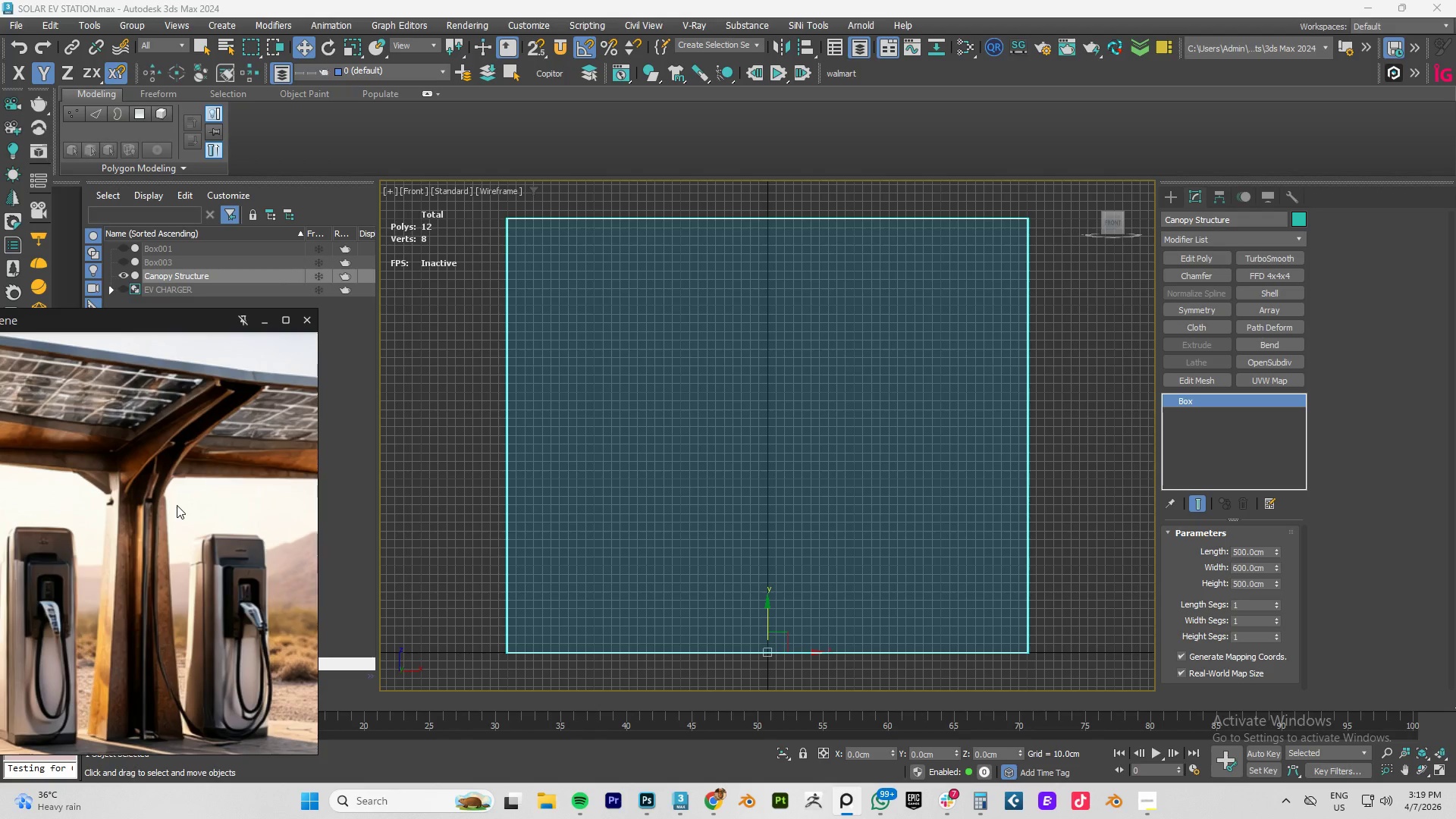 
wait(9.03)
 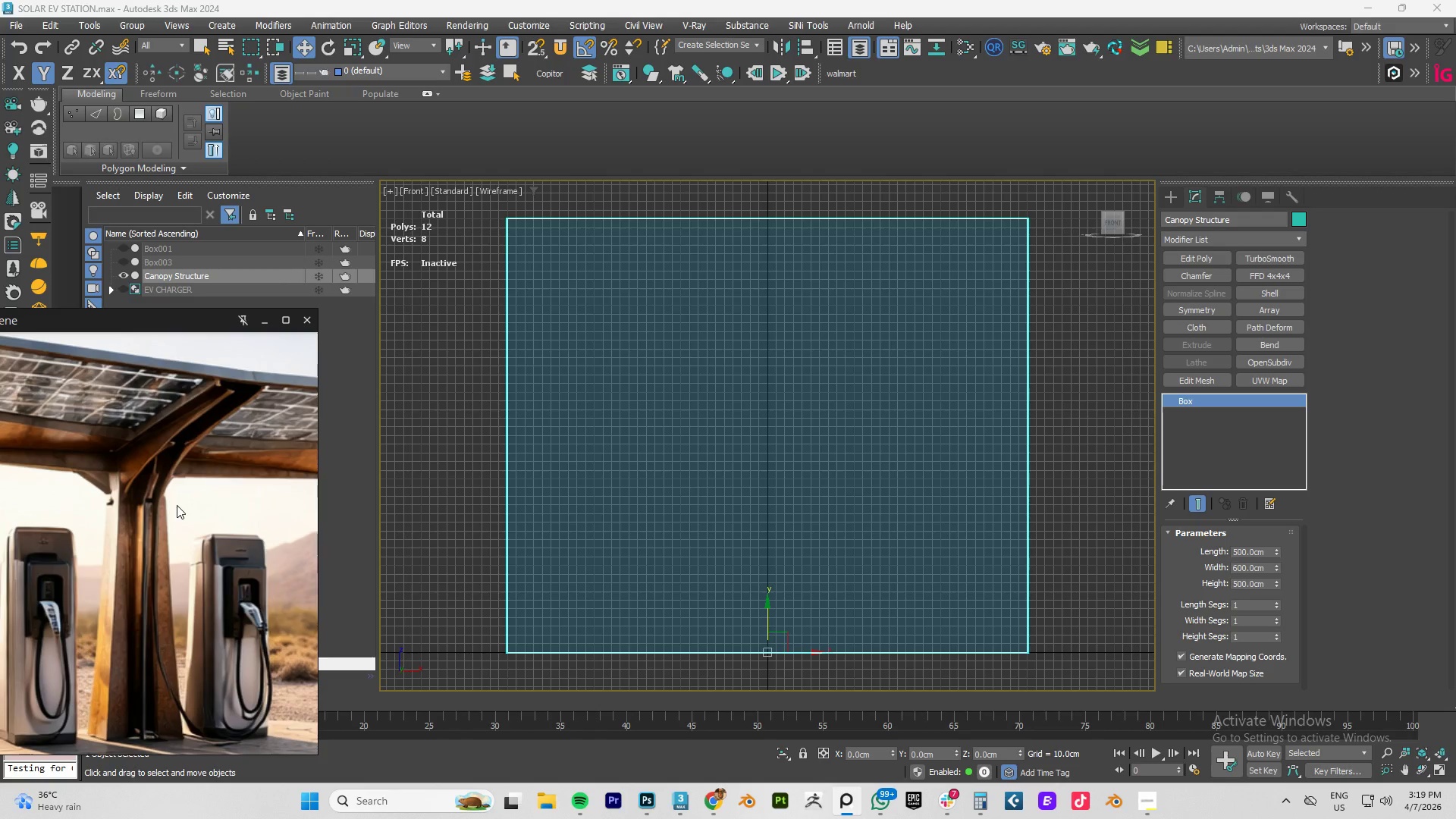 
left_click([1173, 192])
 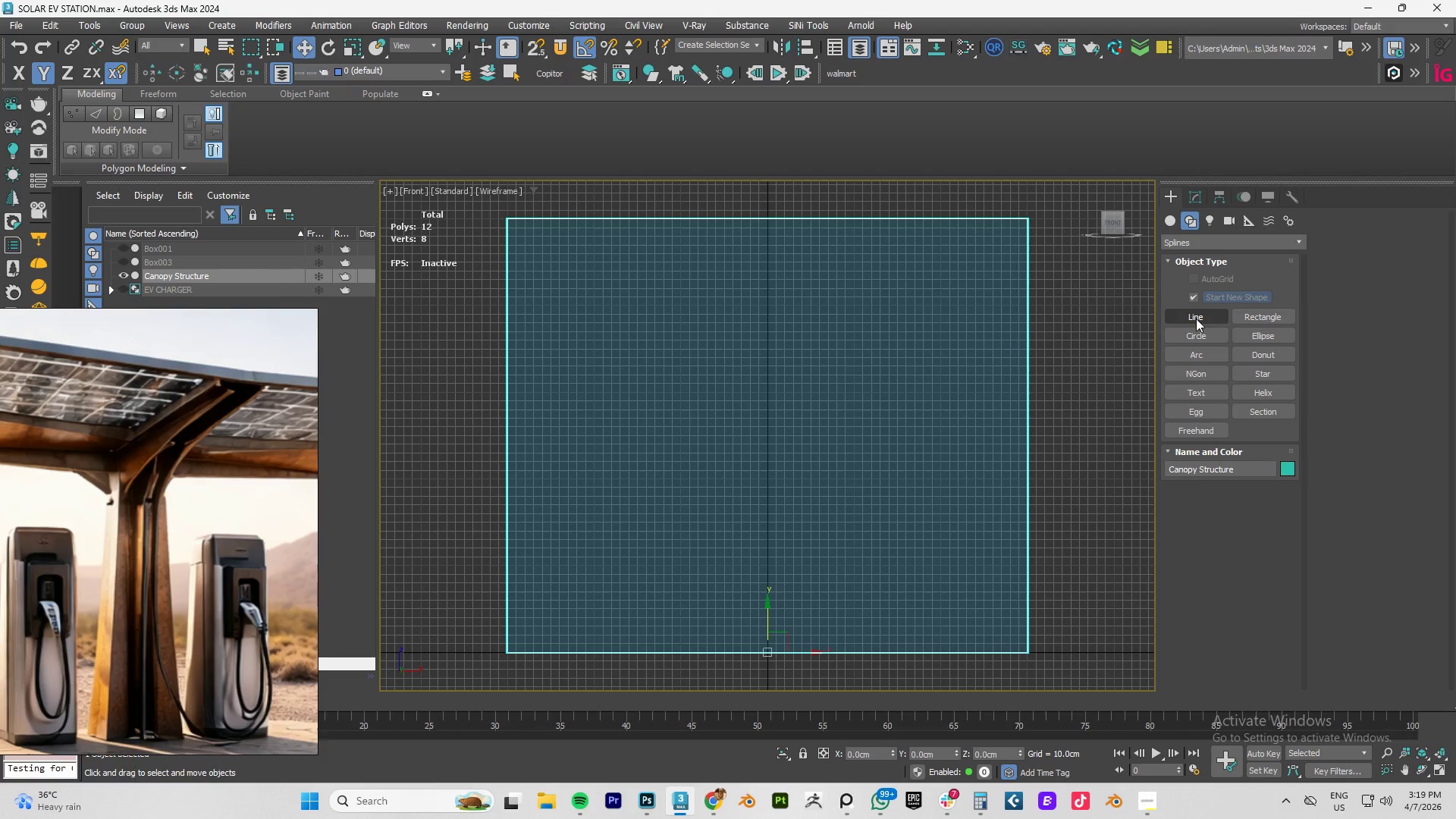 
wait(11.81)
 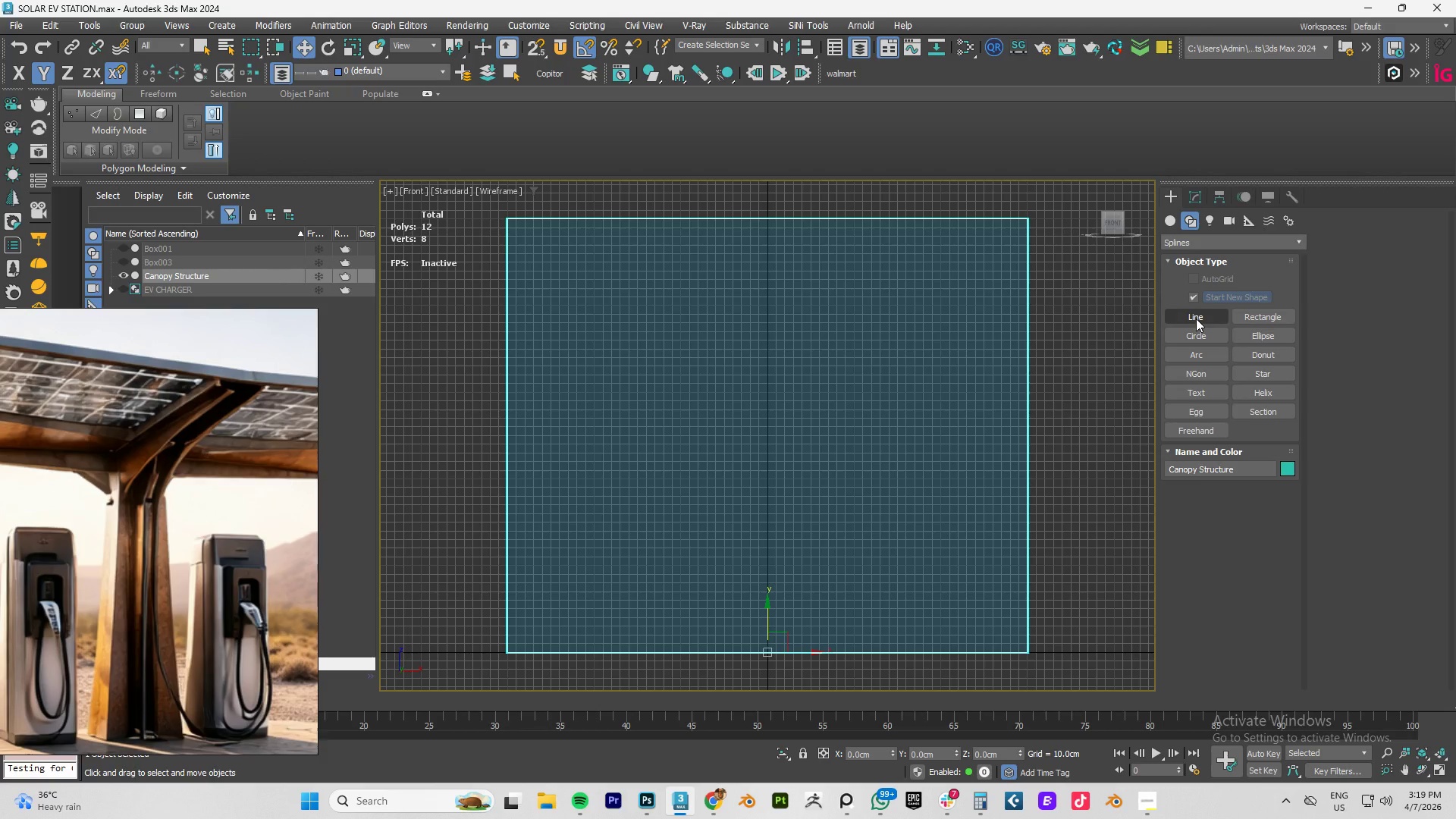 
left_click([1166, 223])
 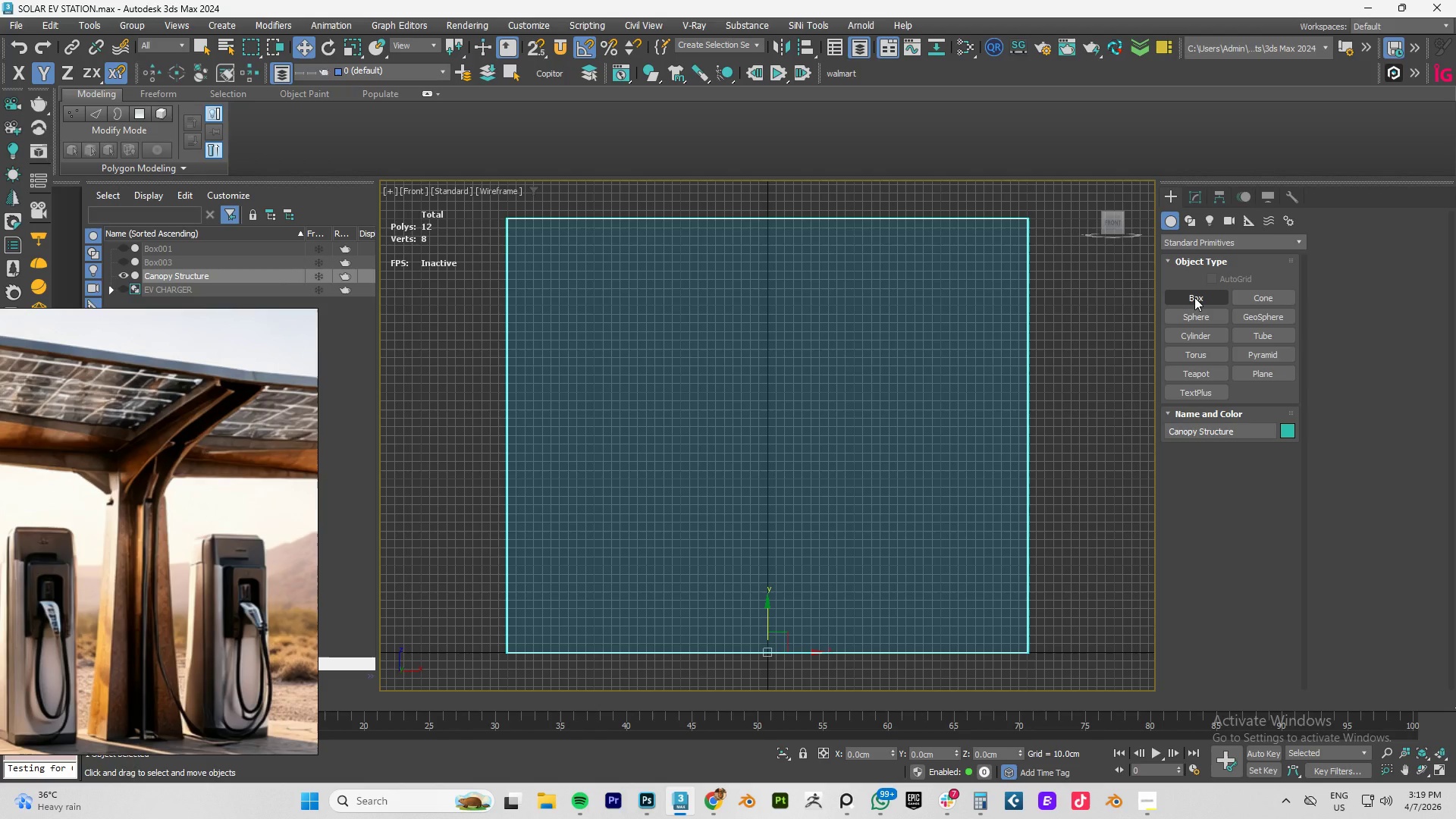 
left_click([1194, 297])
 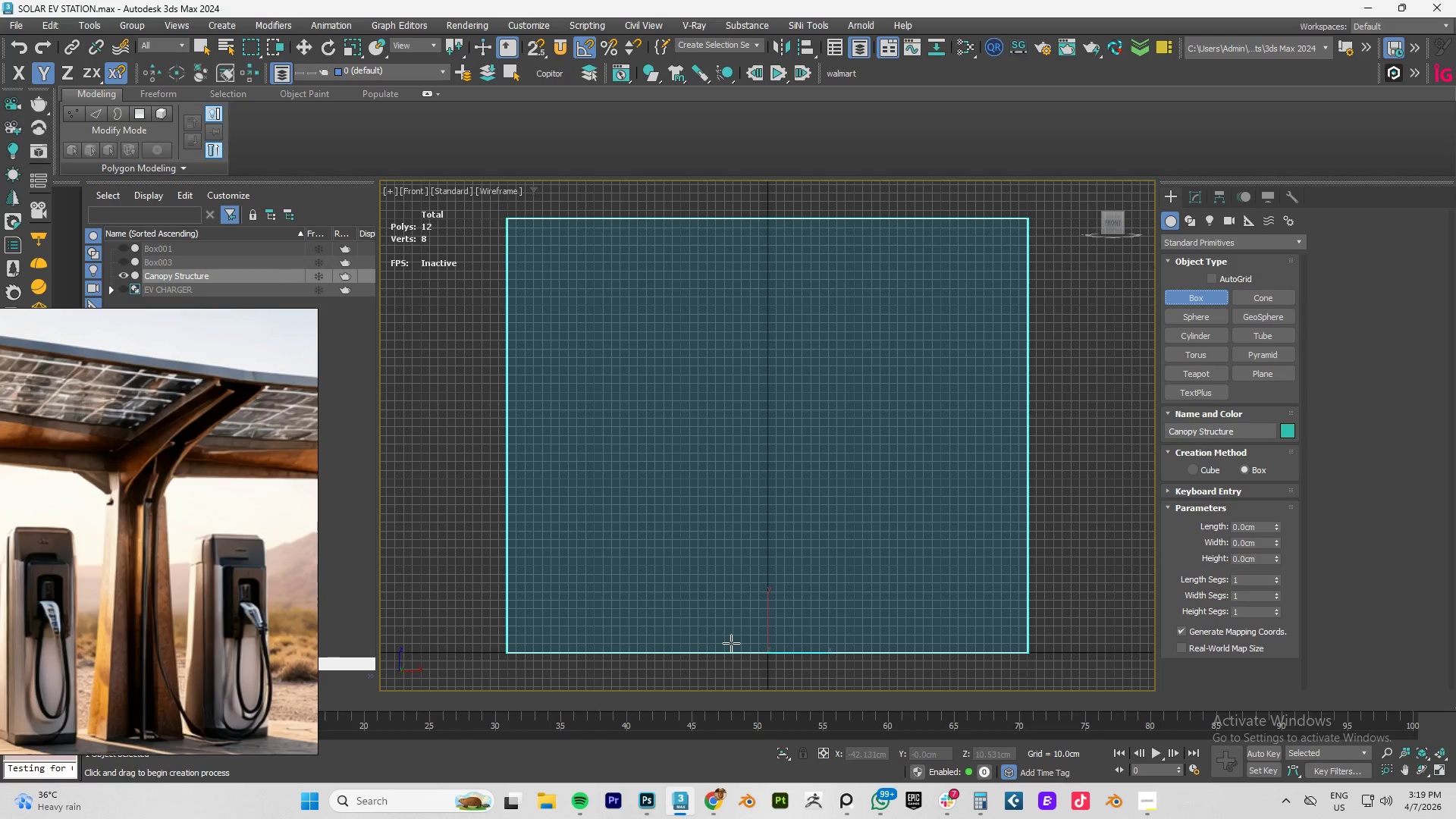 
left_click_drag(start_coordinate=[726, 650], to_coordinate=[785, 635])
 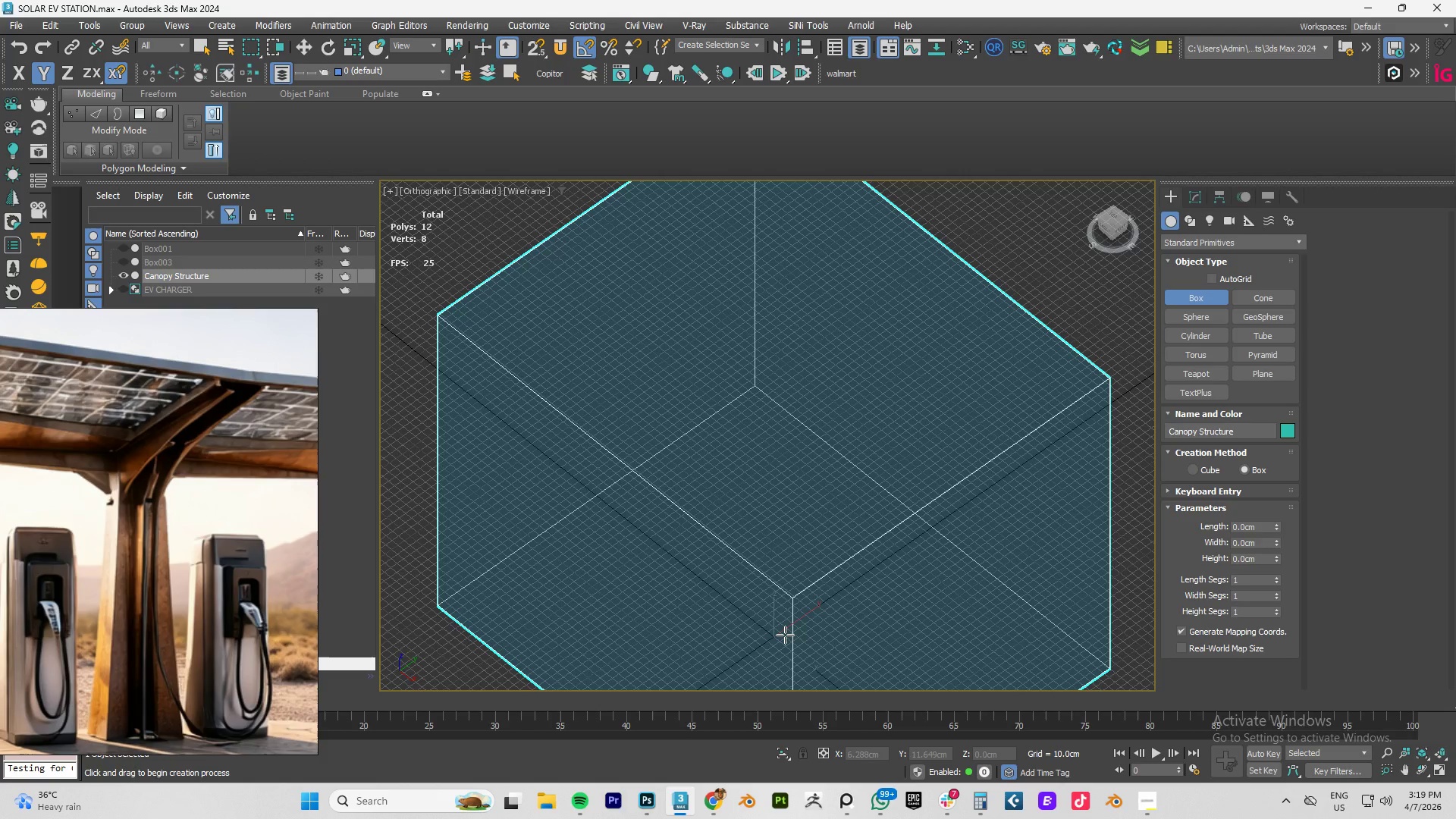 
hold_key(key=AltLeft, duration=1.2)
 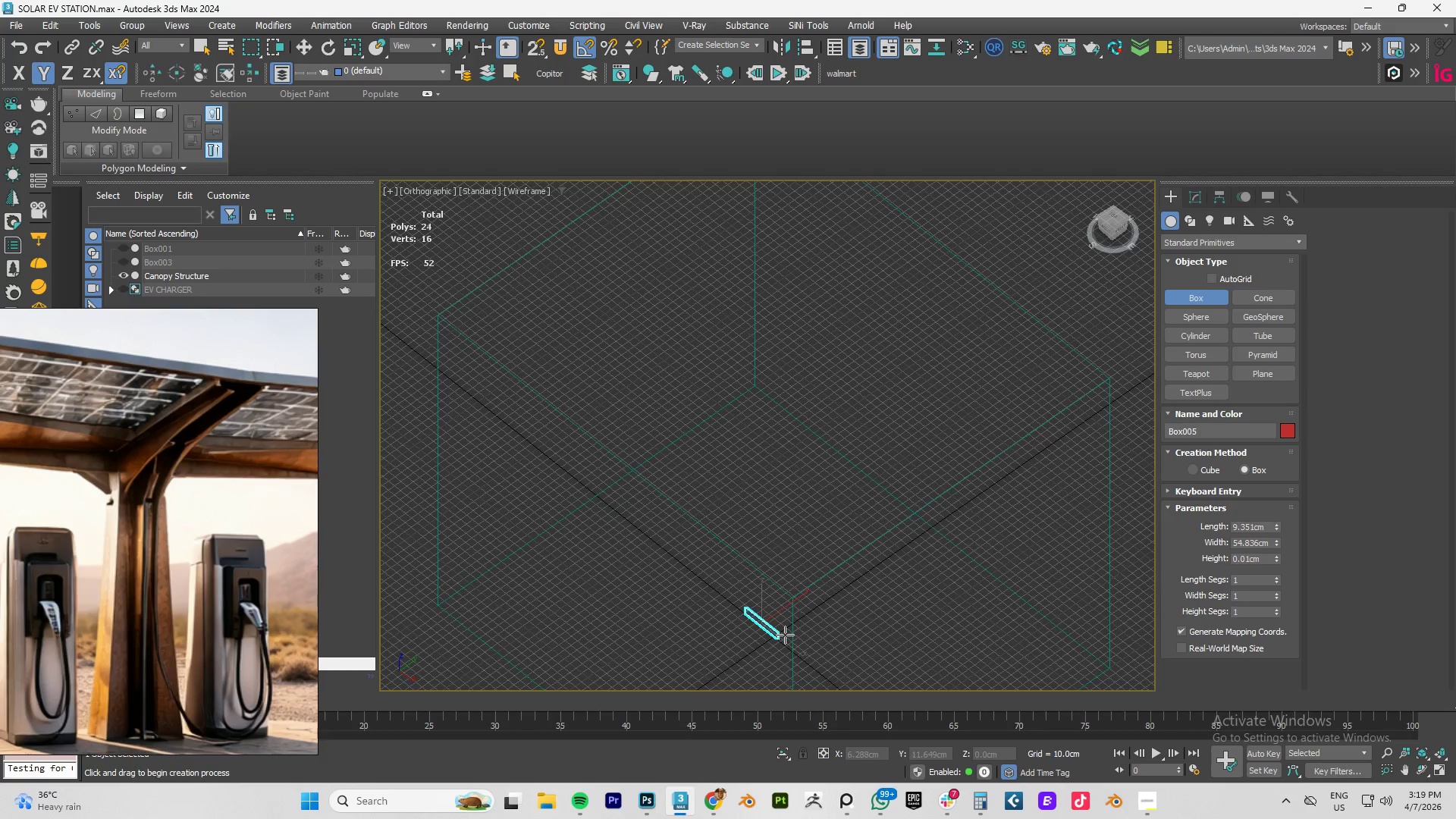 
key(Escape)
 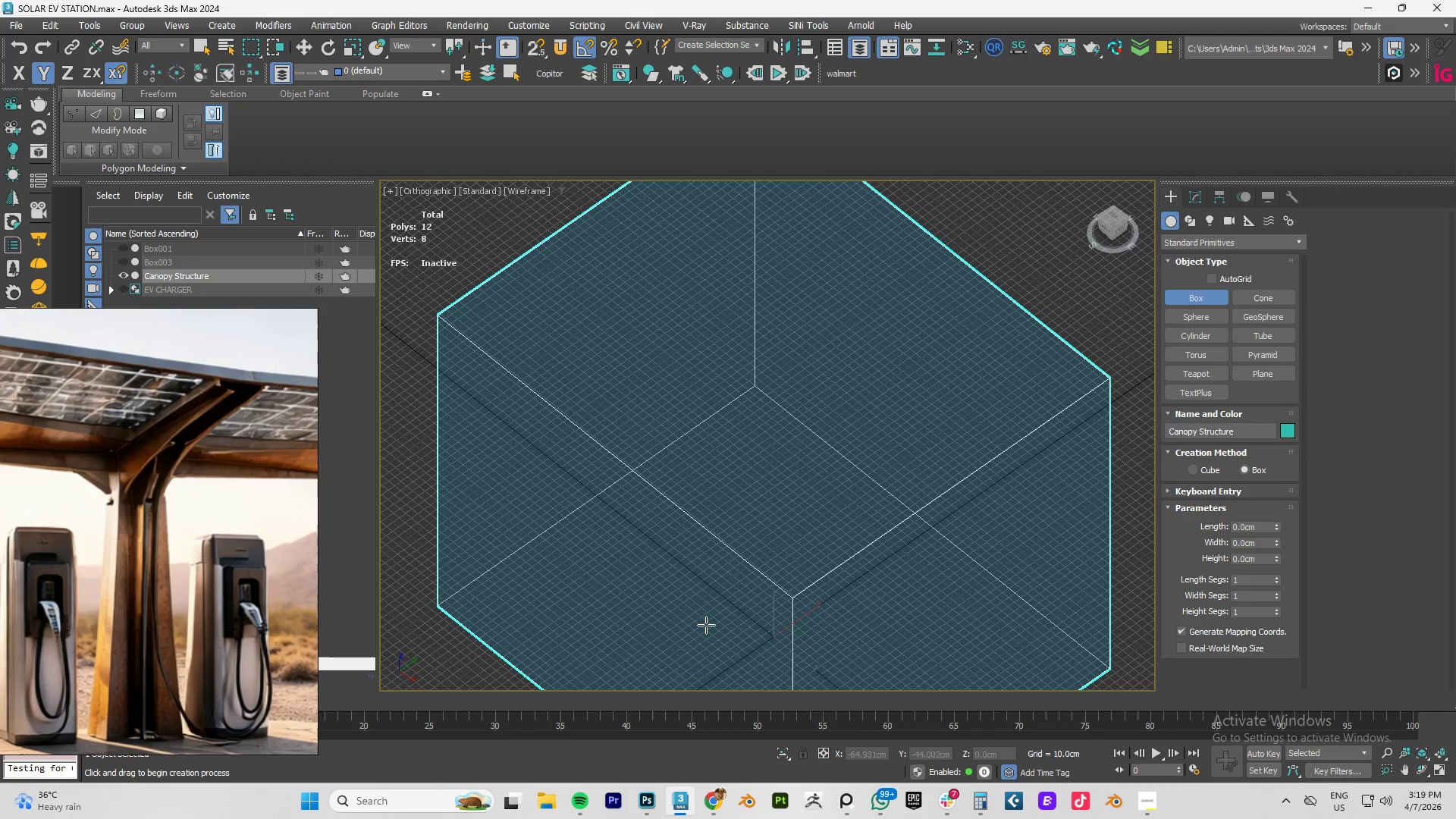 
left_click_drag(start_coordinate=[706, 625], to_coordinate=[875, 635])
 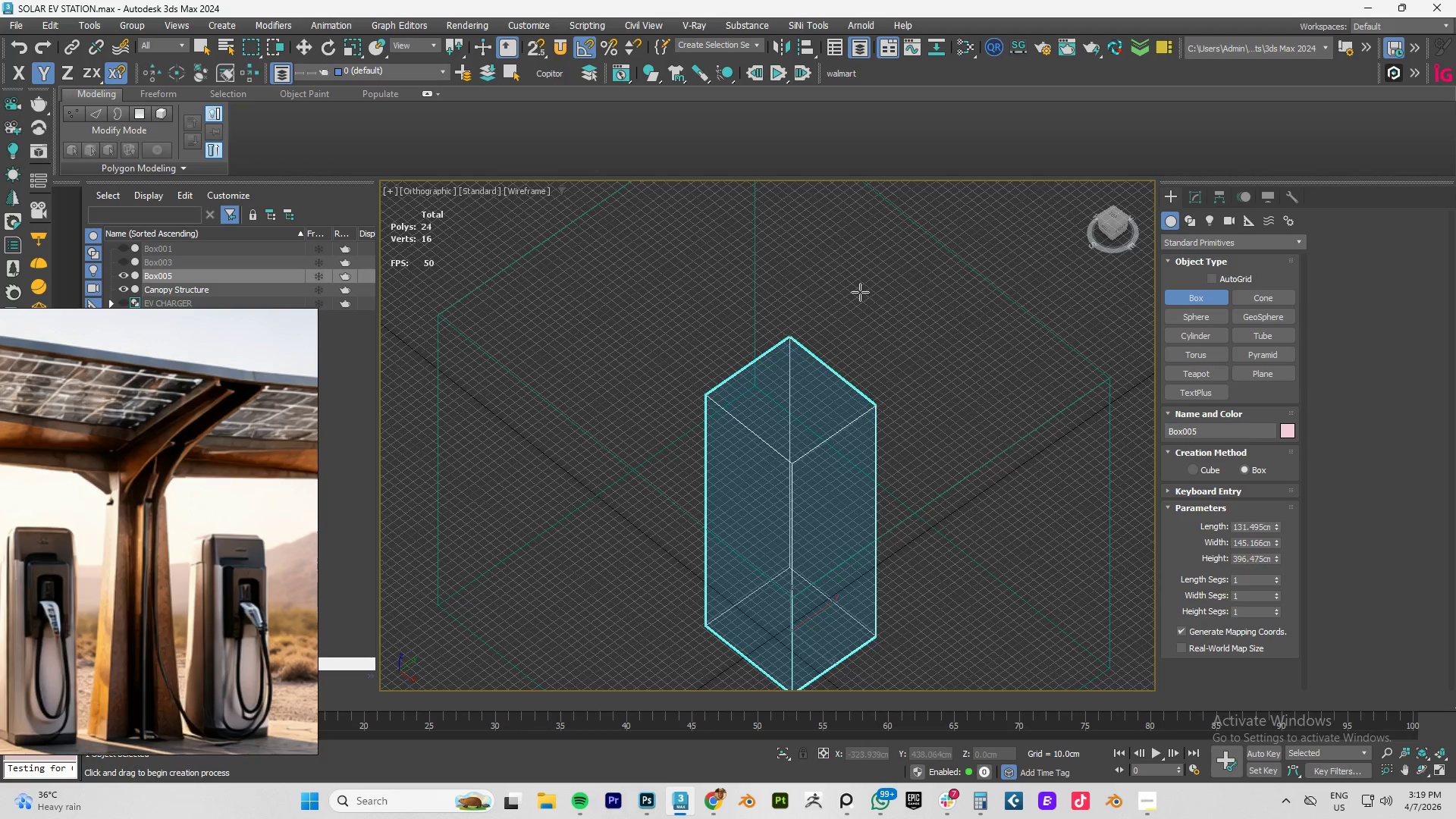 
right_click([860, 292])
 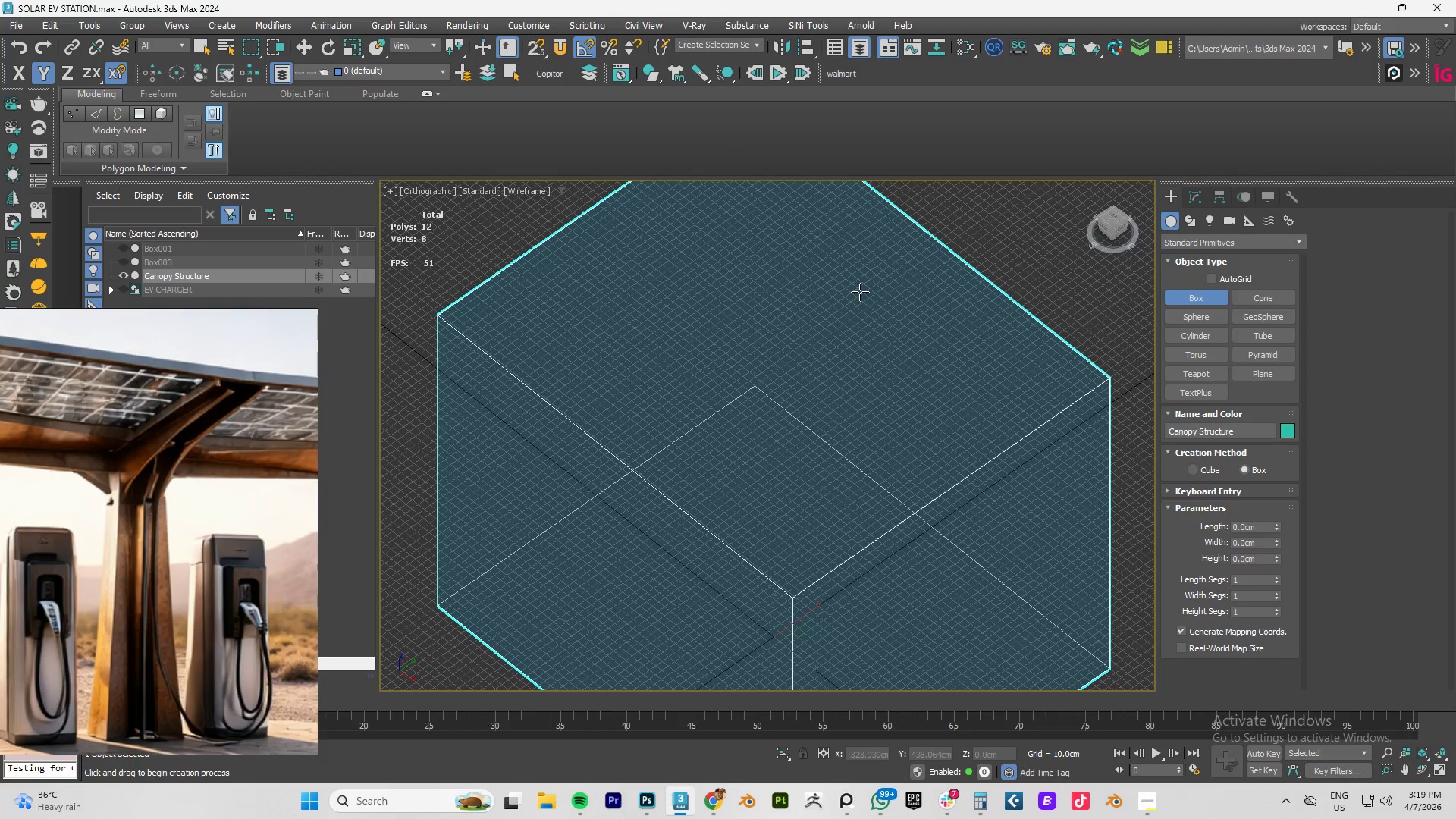 
type(FZ)
 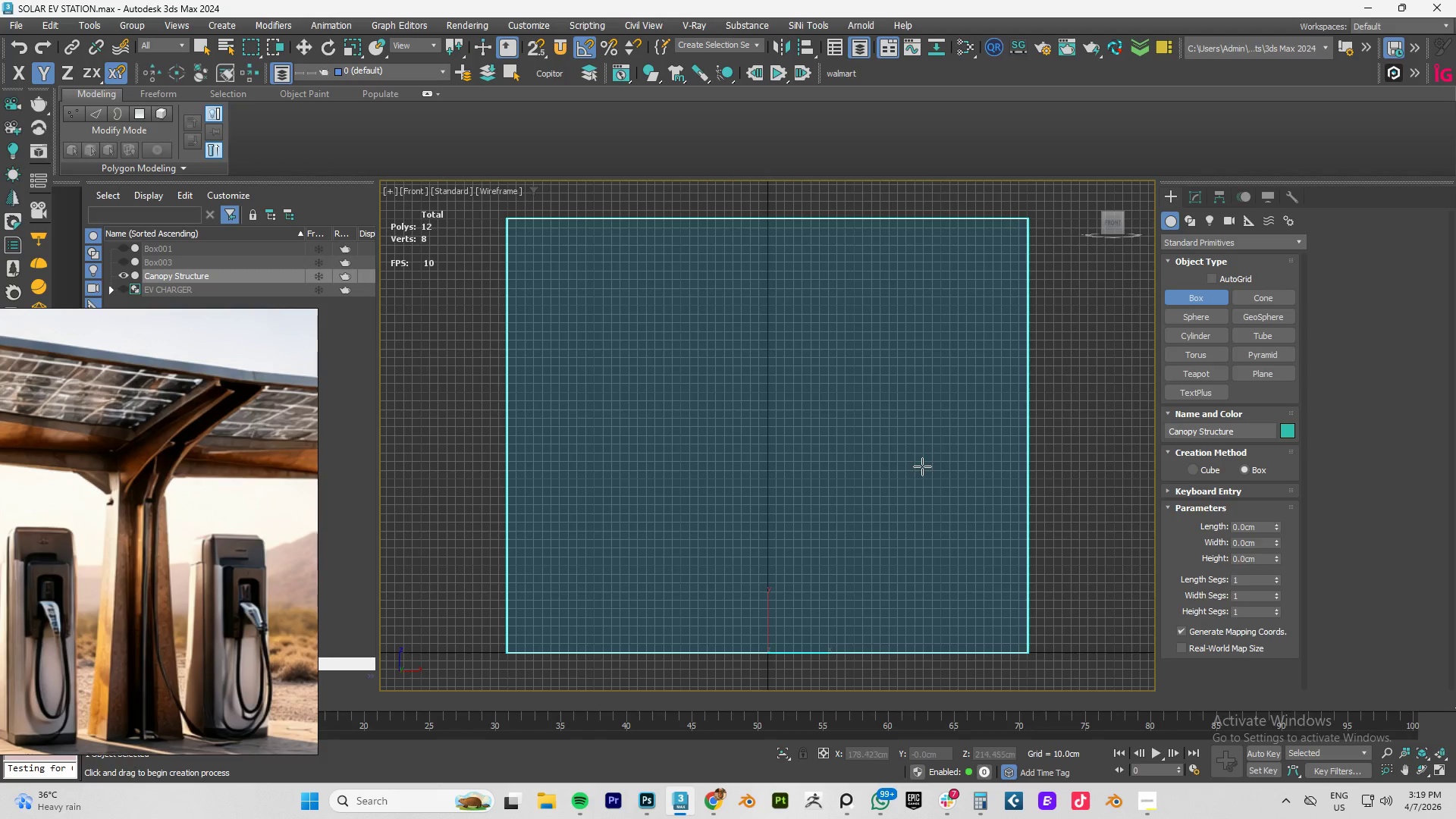 
scroll: coordinate [912, 482], scroll_direction: up, amount: 1.0
 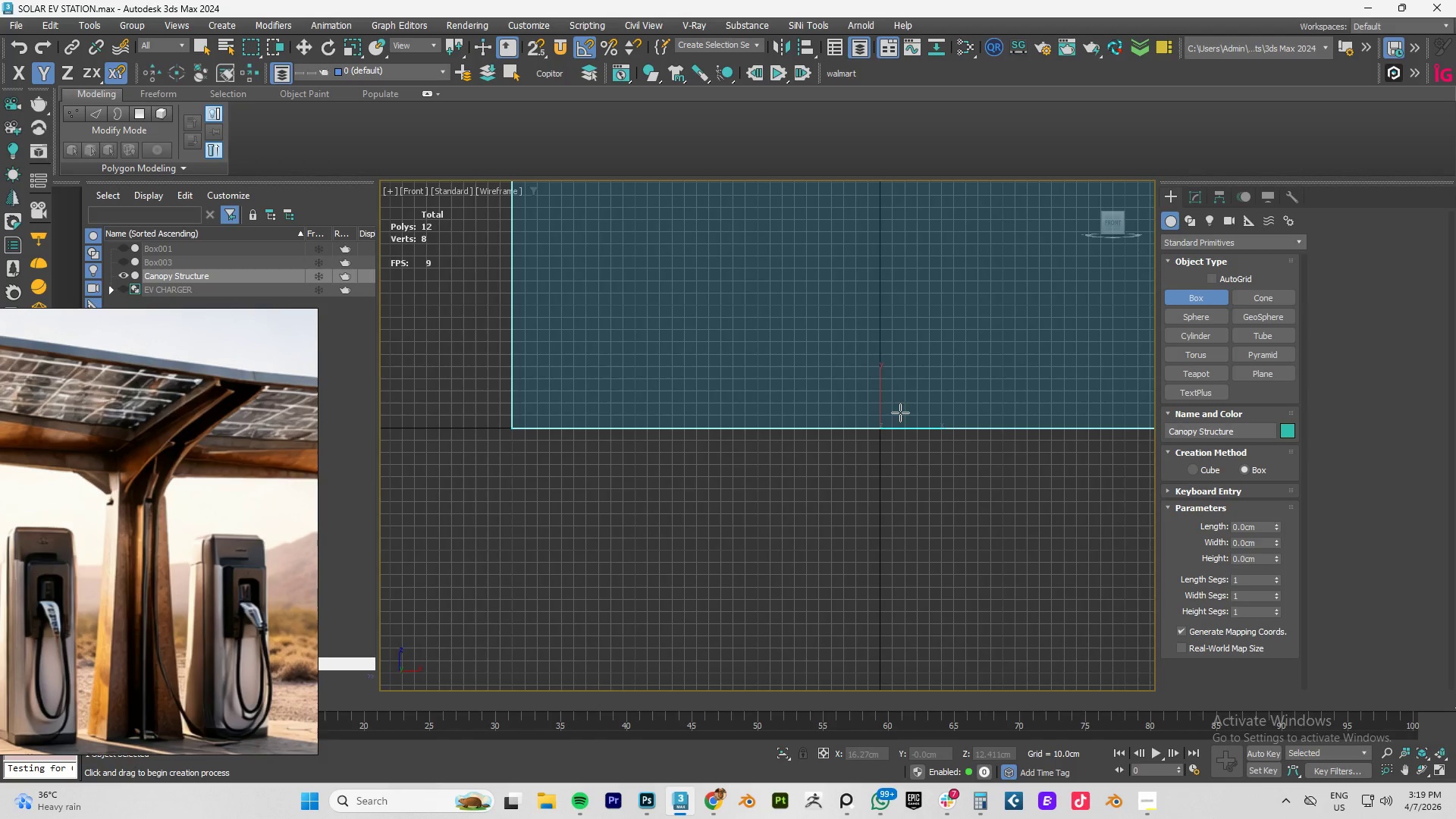 
hold_key(key=AltLeft, duration=0.64)
 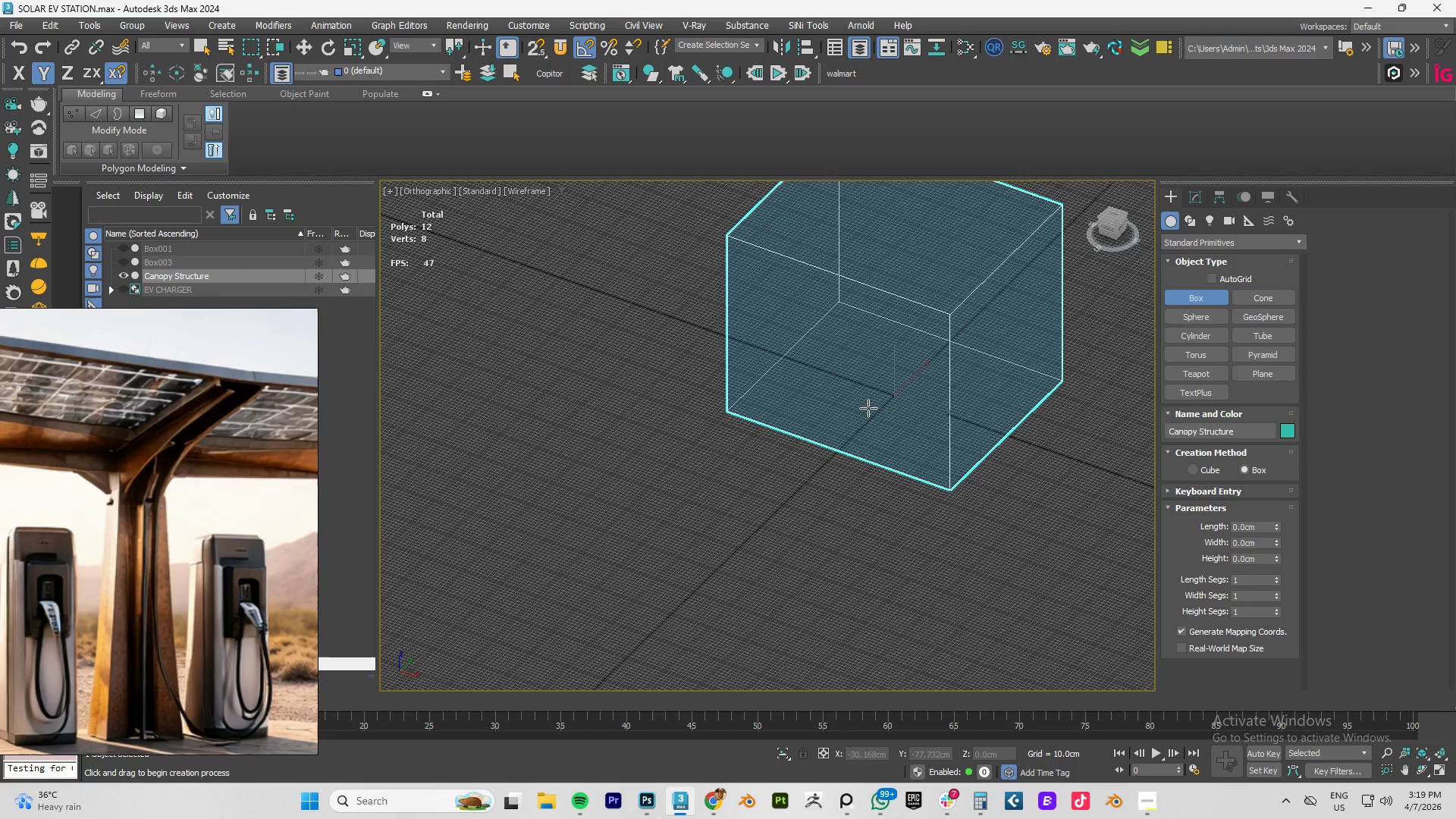 
scroll: coordinate [902, 410], scroll_direction: down, amount: 3.0
 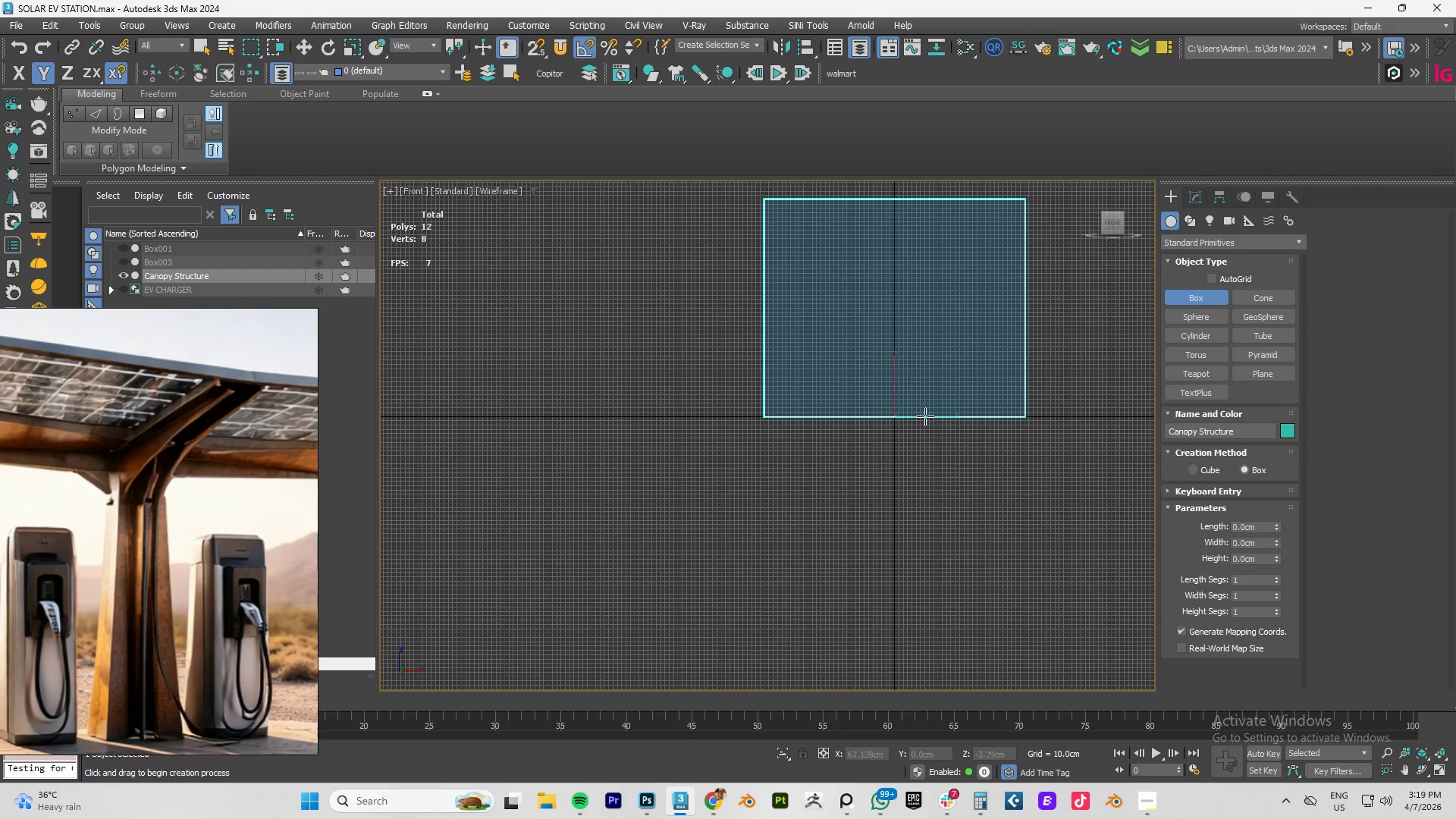 
left_click_drag(start_coordinate=[871, 406], to_coordinate=[936, 397])
 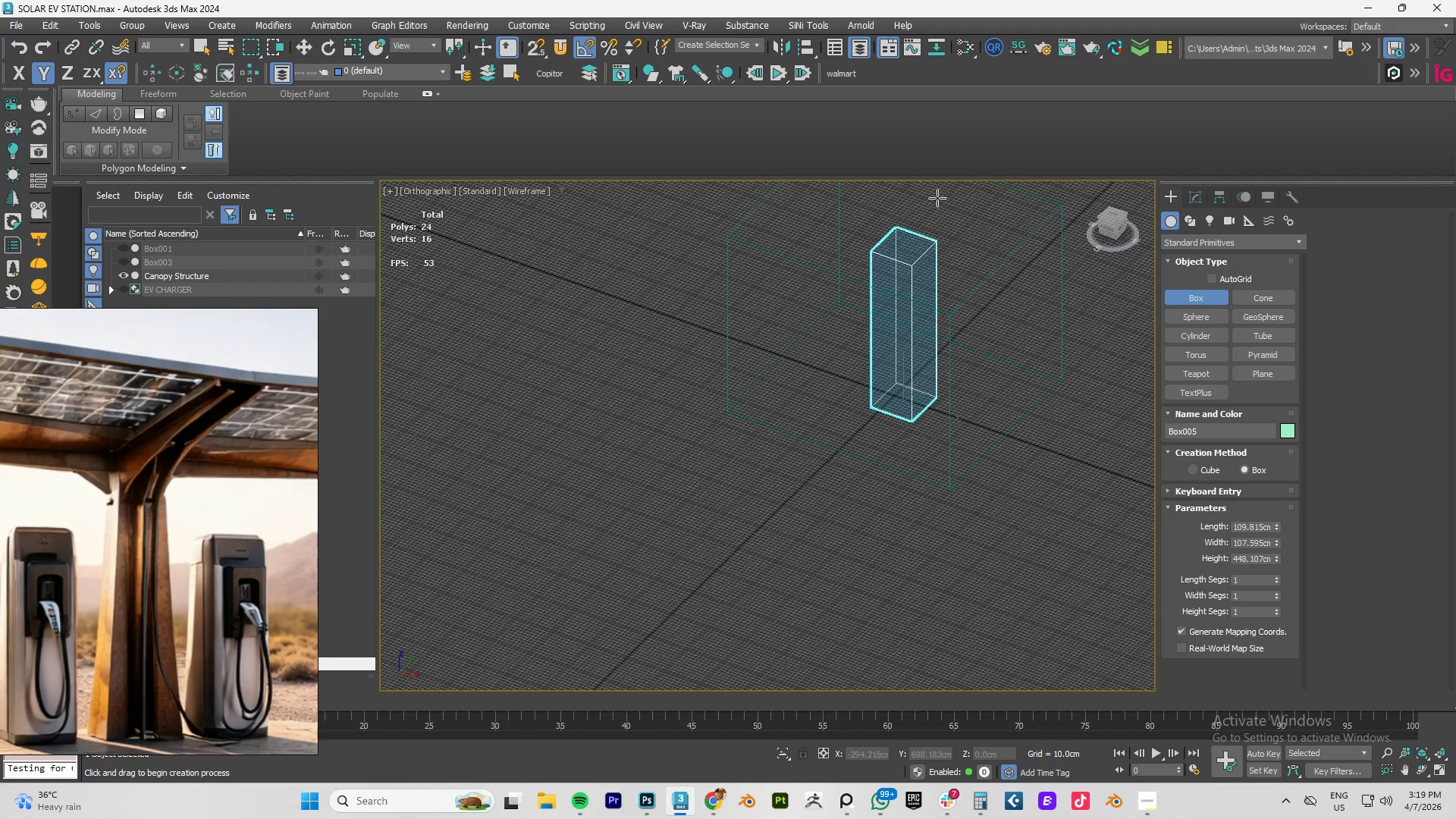 
left_click([935, 190])
 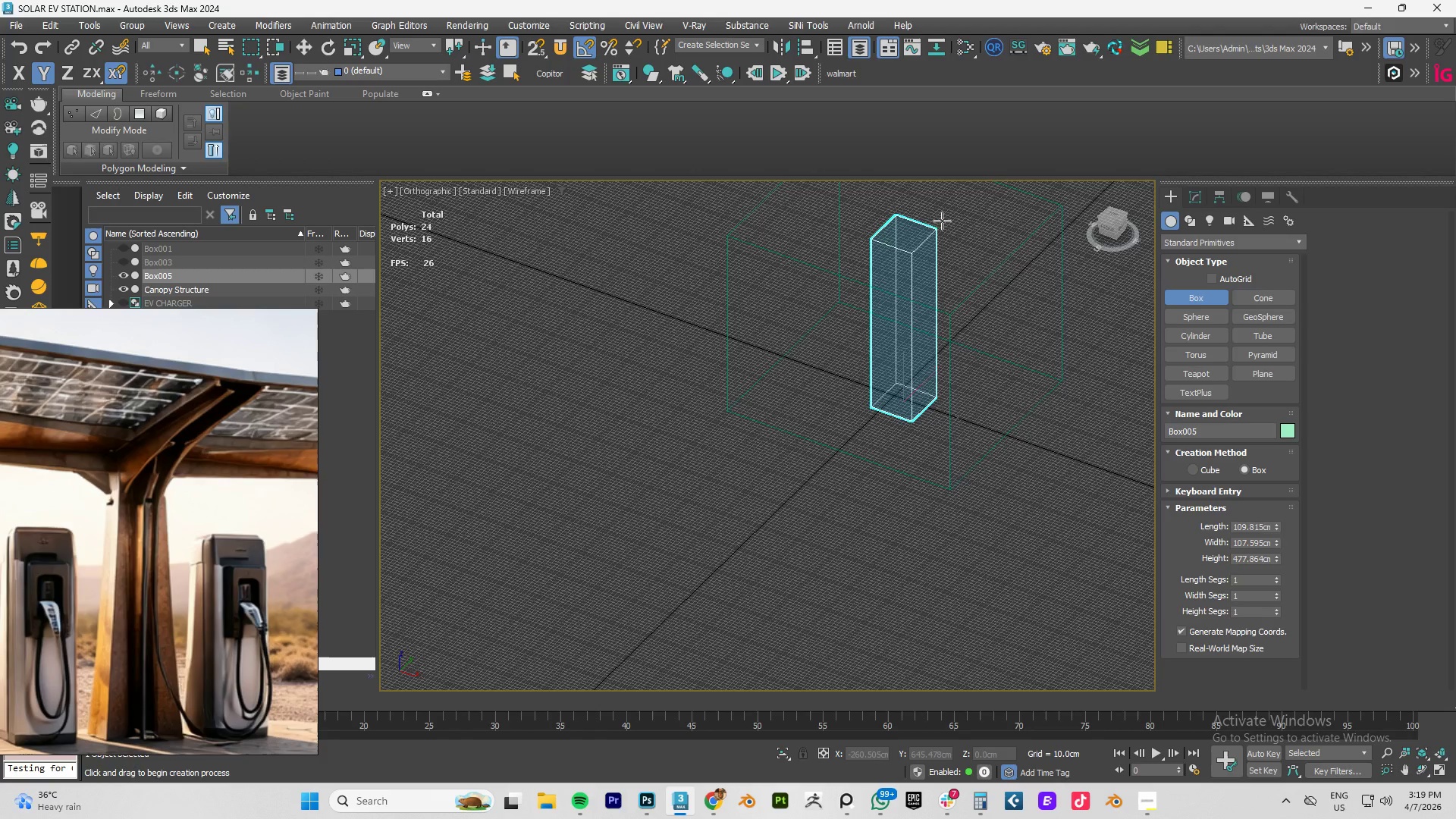 
right_click([943, 221])
 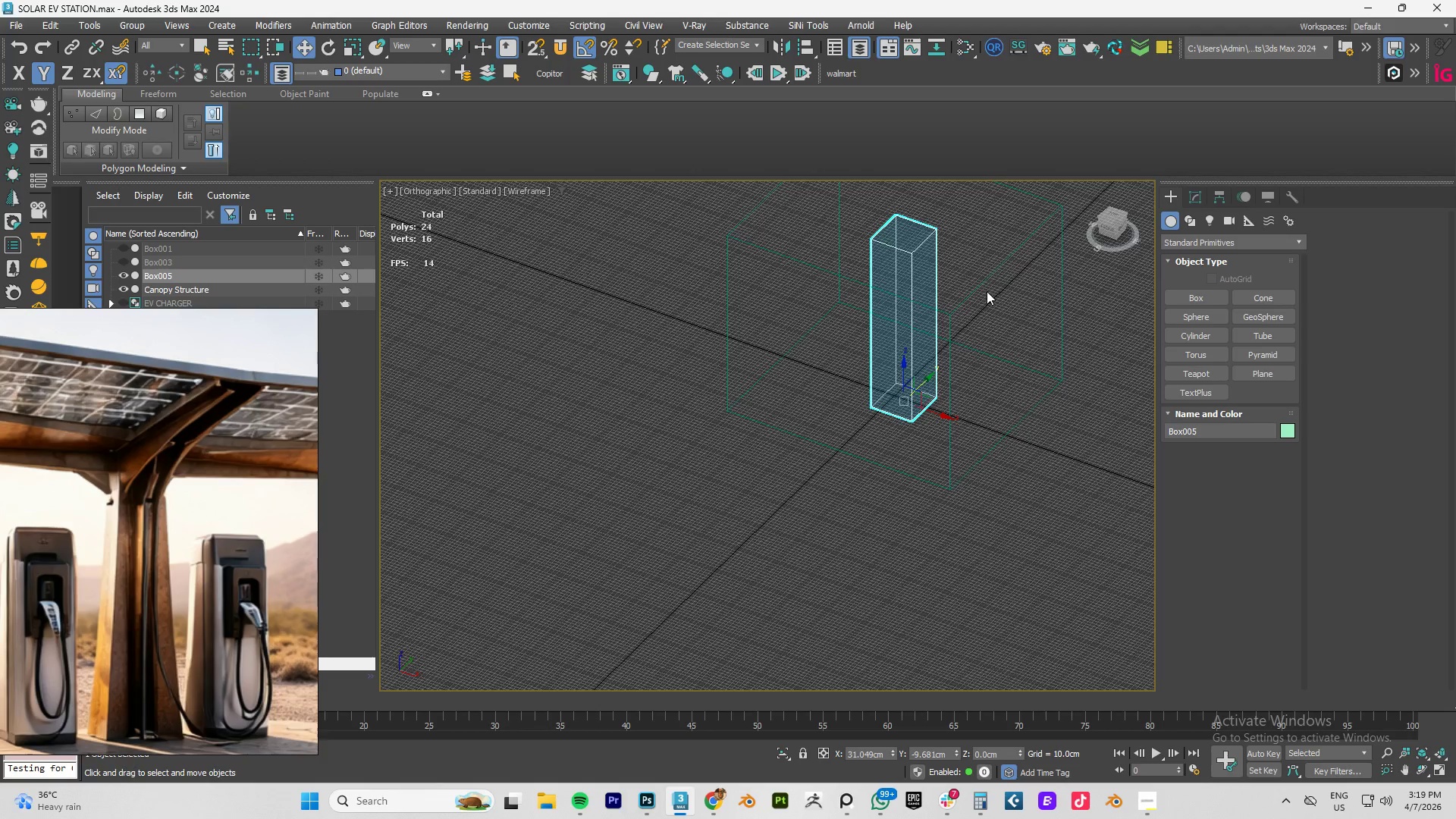 
type(FZ)
 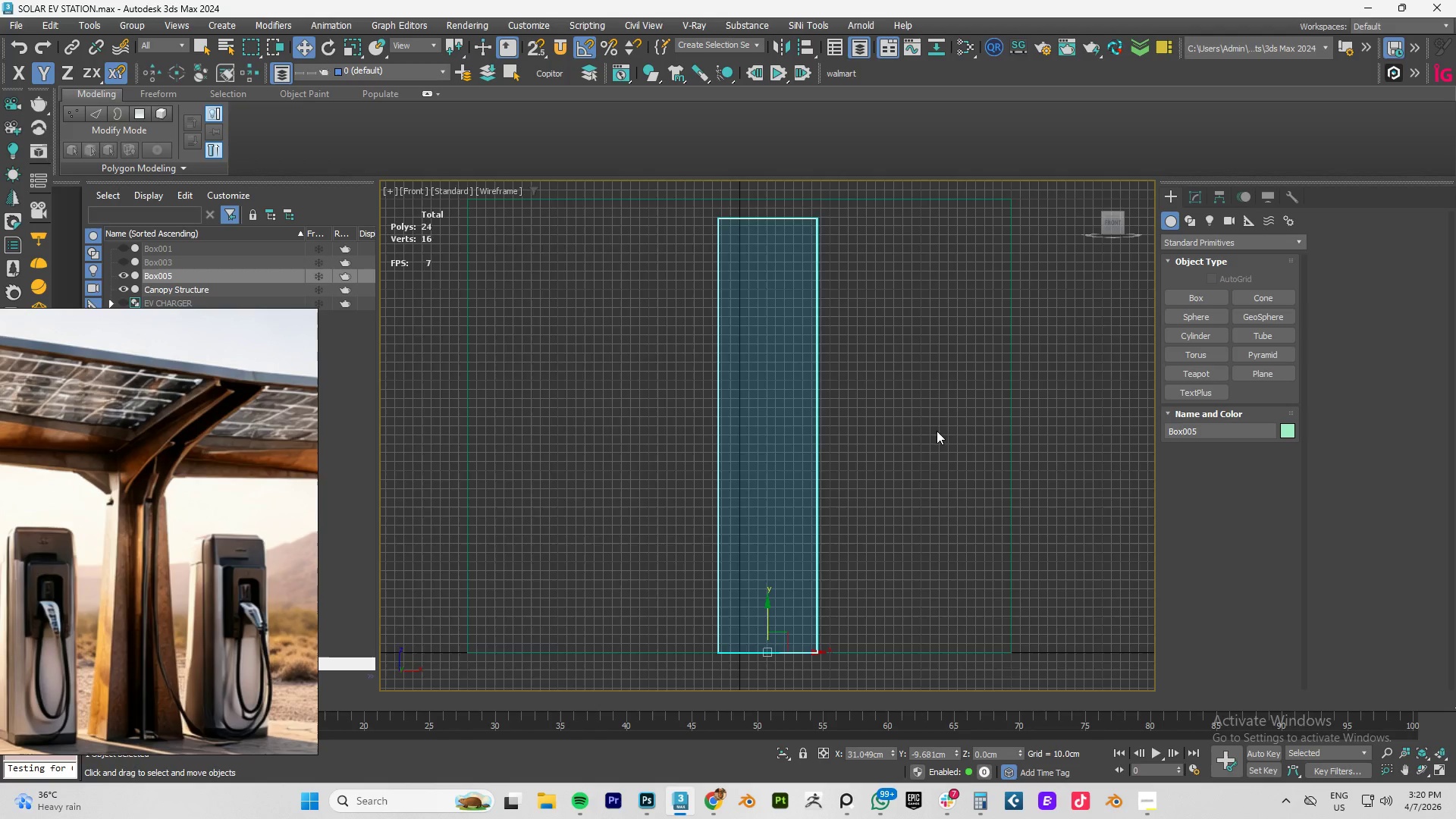 
scroll: coordinate [927, 435], scroll_direction: down, amount: 3.0
 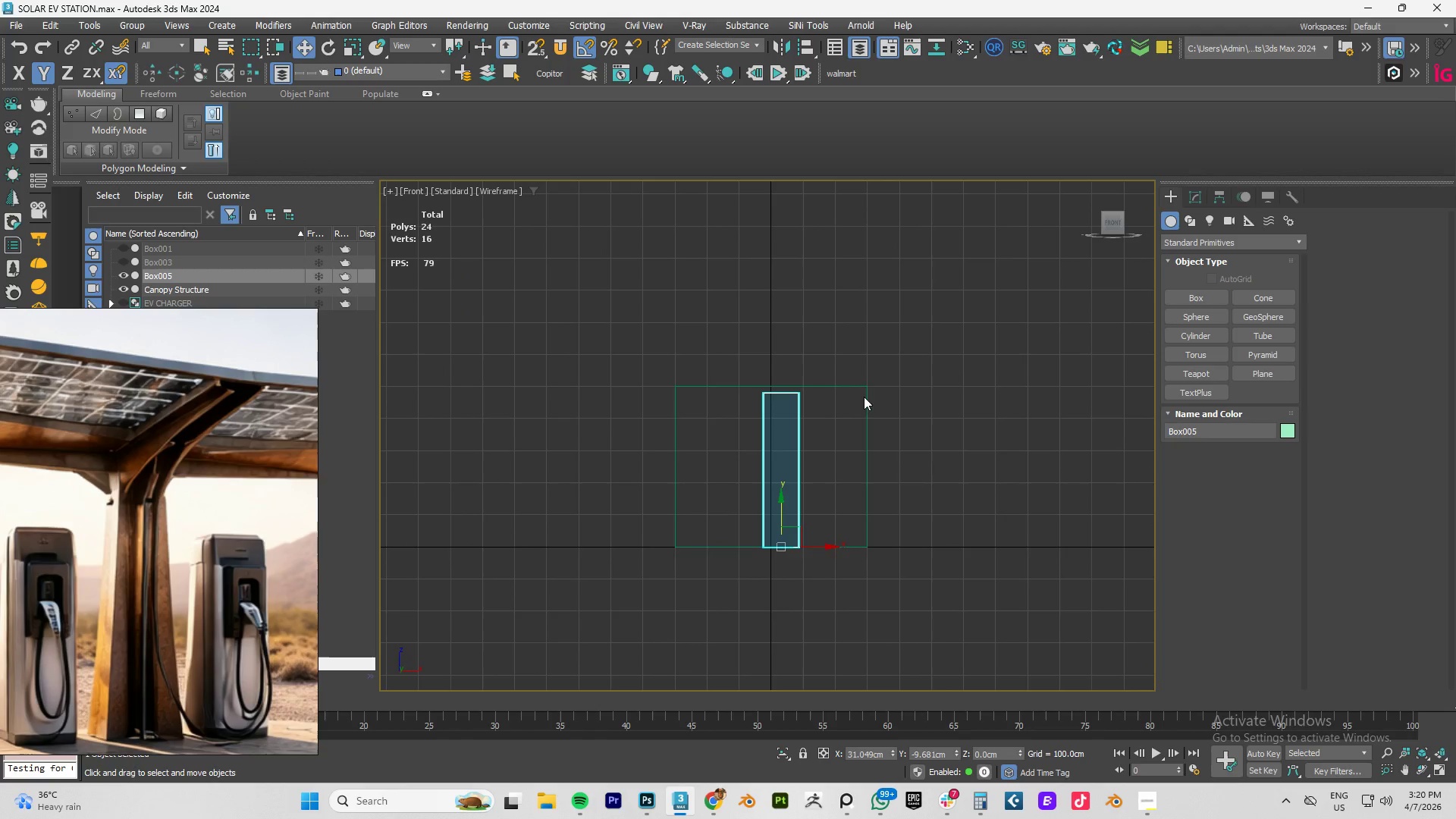 
left_click([868, 393])
 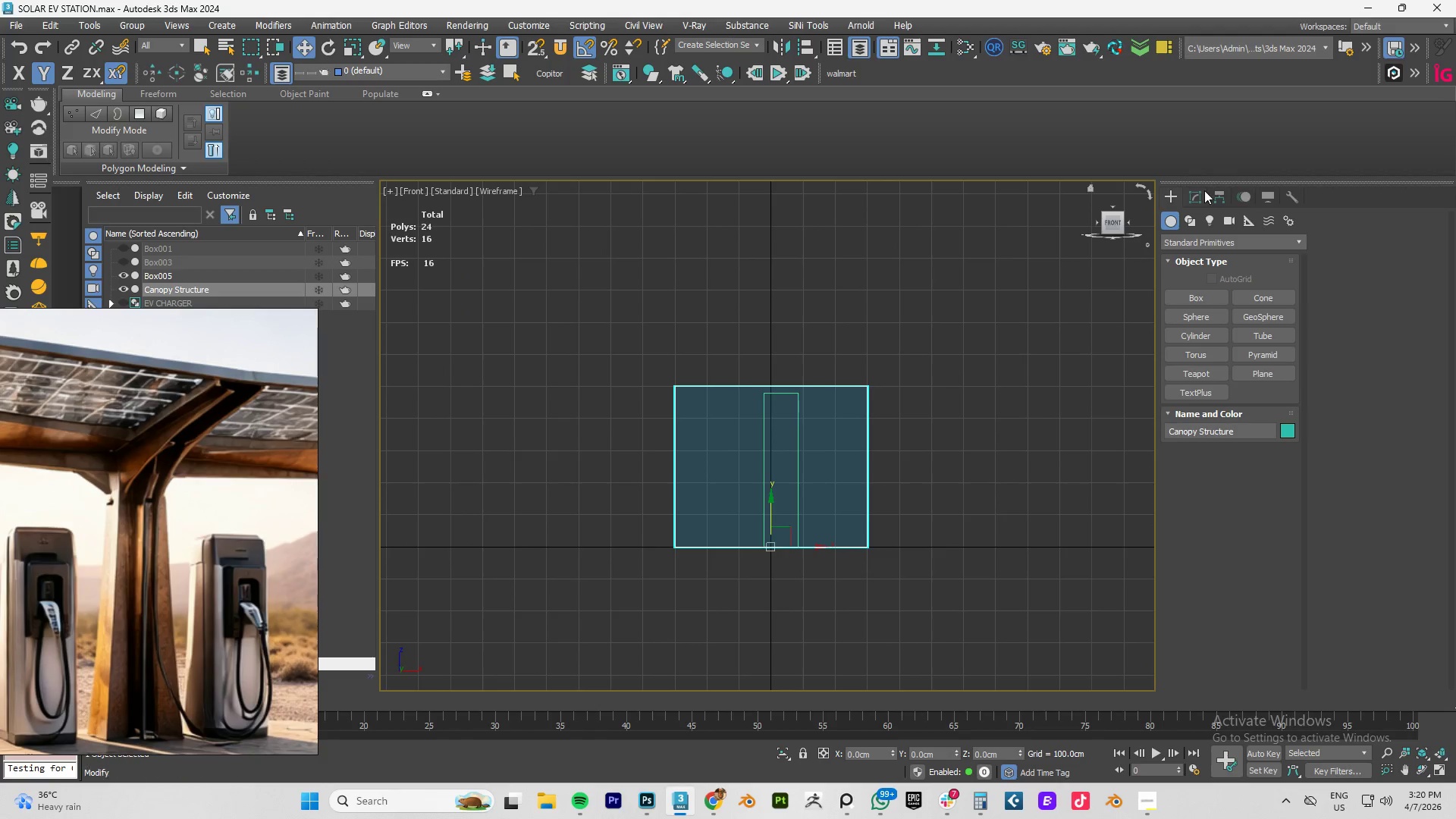 
left_click([1200, 194])
 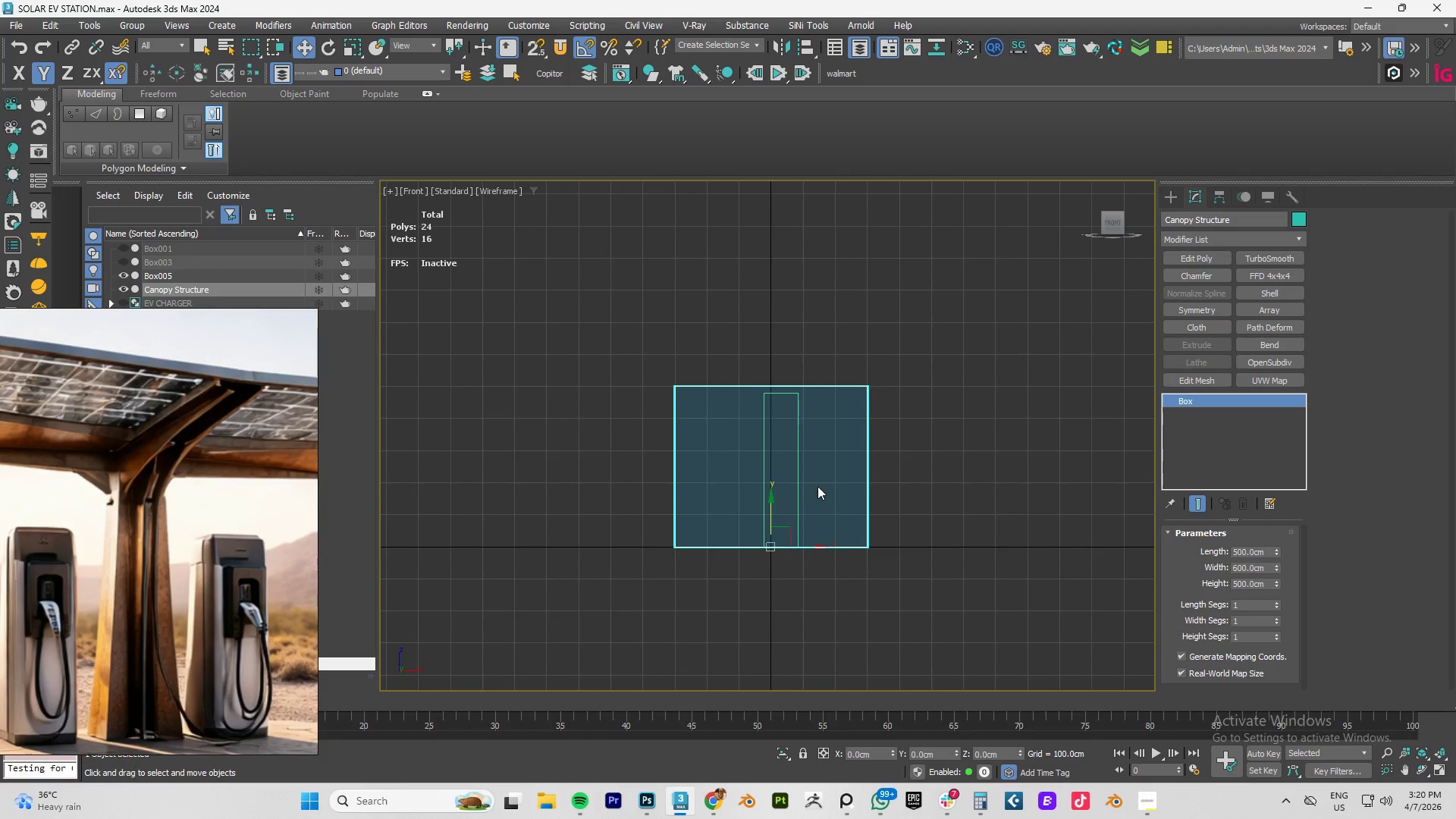 
left_click([795, 475])
 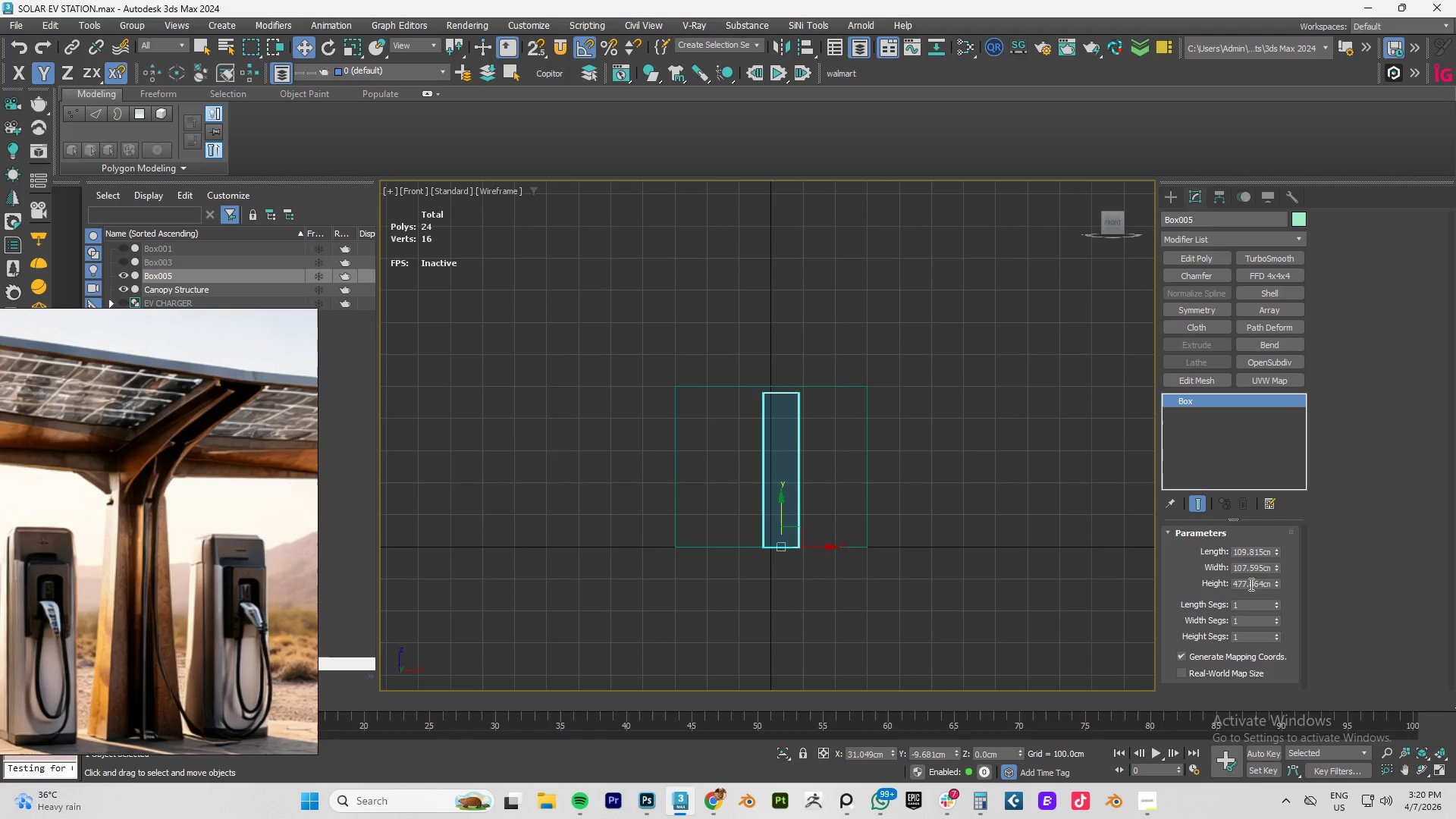 
double_click([1247, 580])
 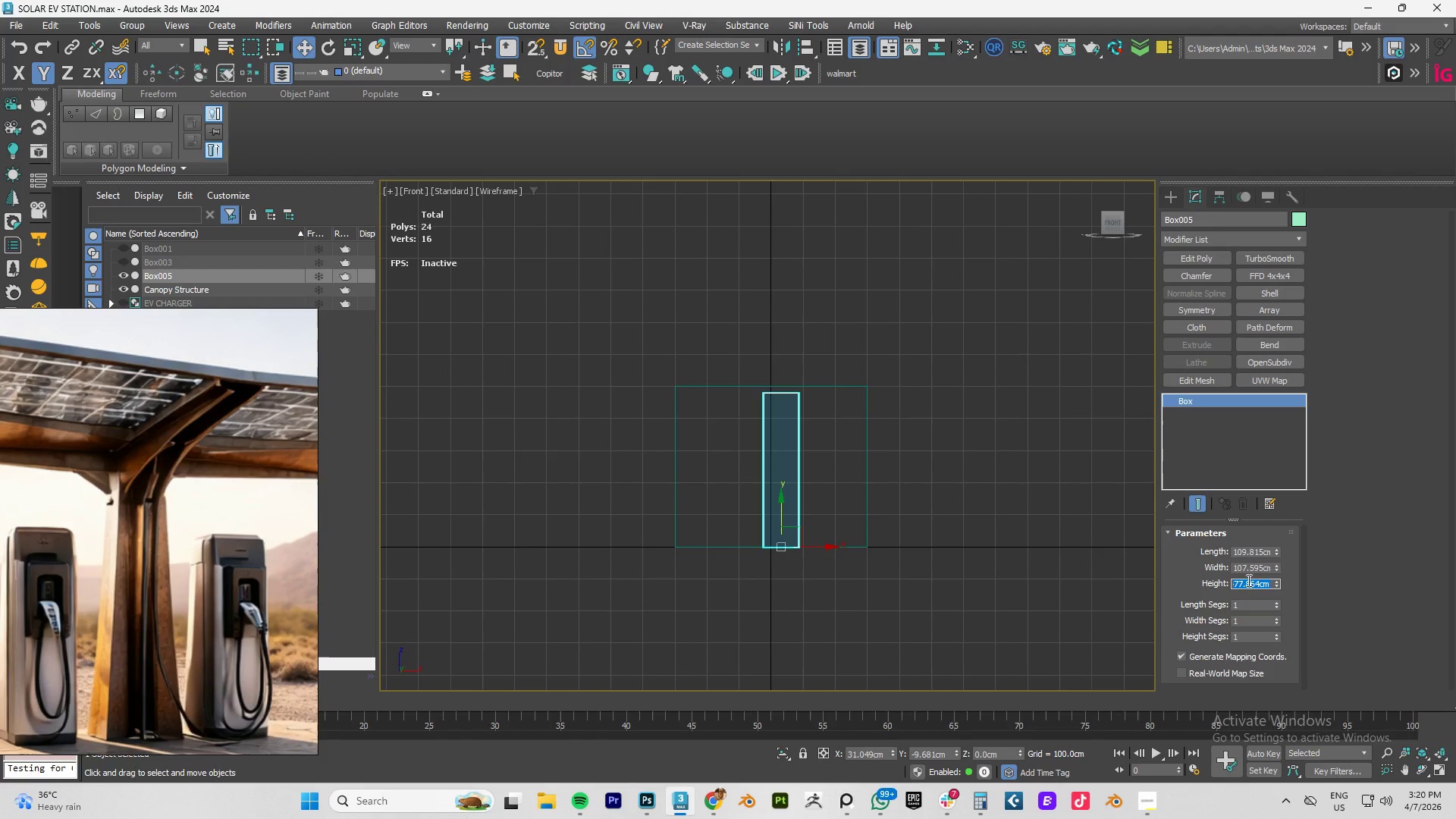 
key(Numpad5)